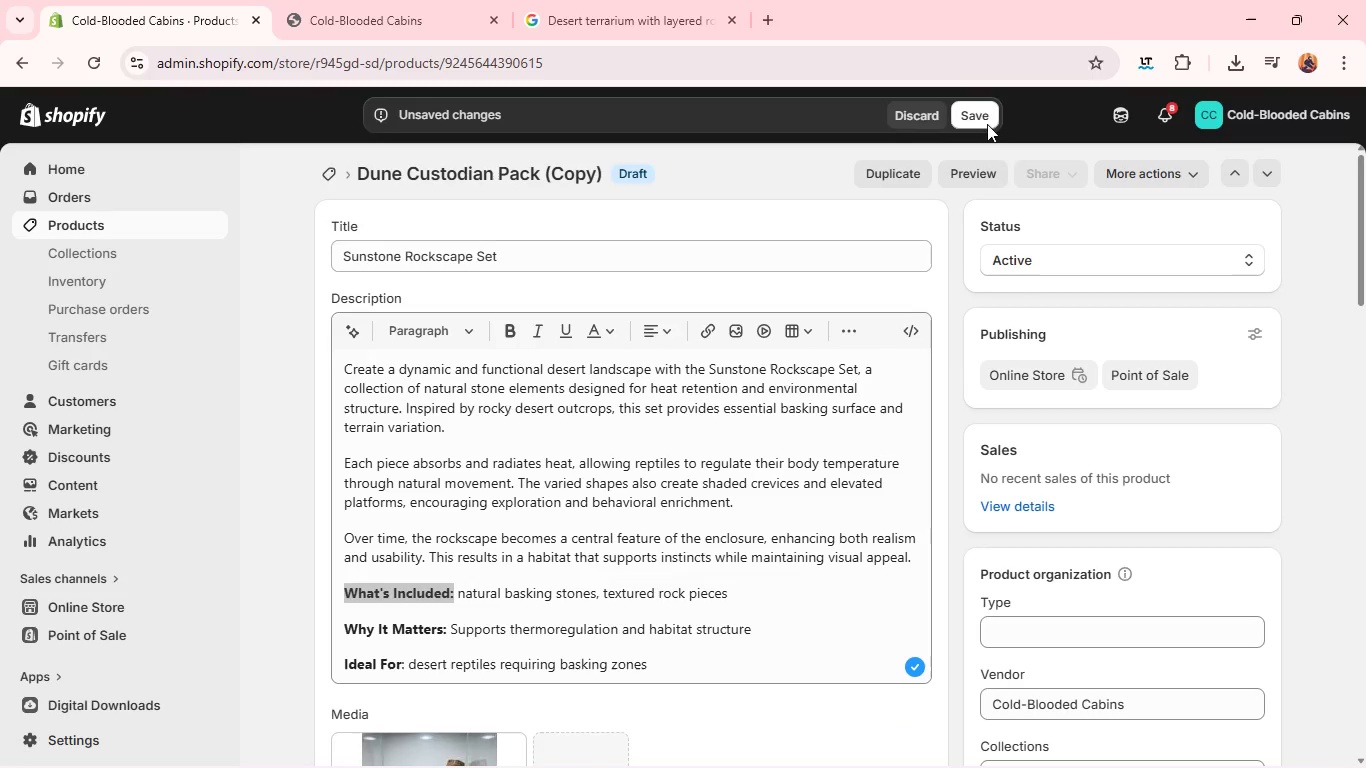 
left_click([979, 113])
 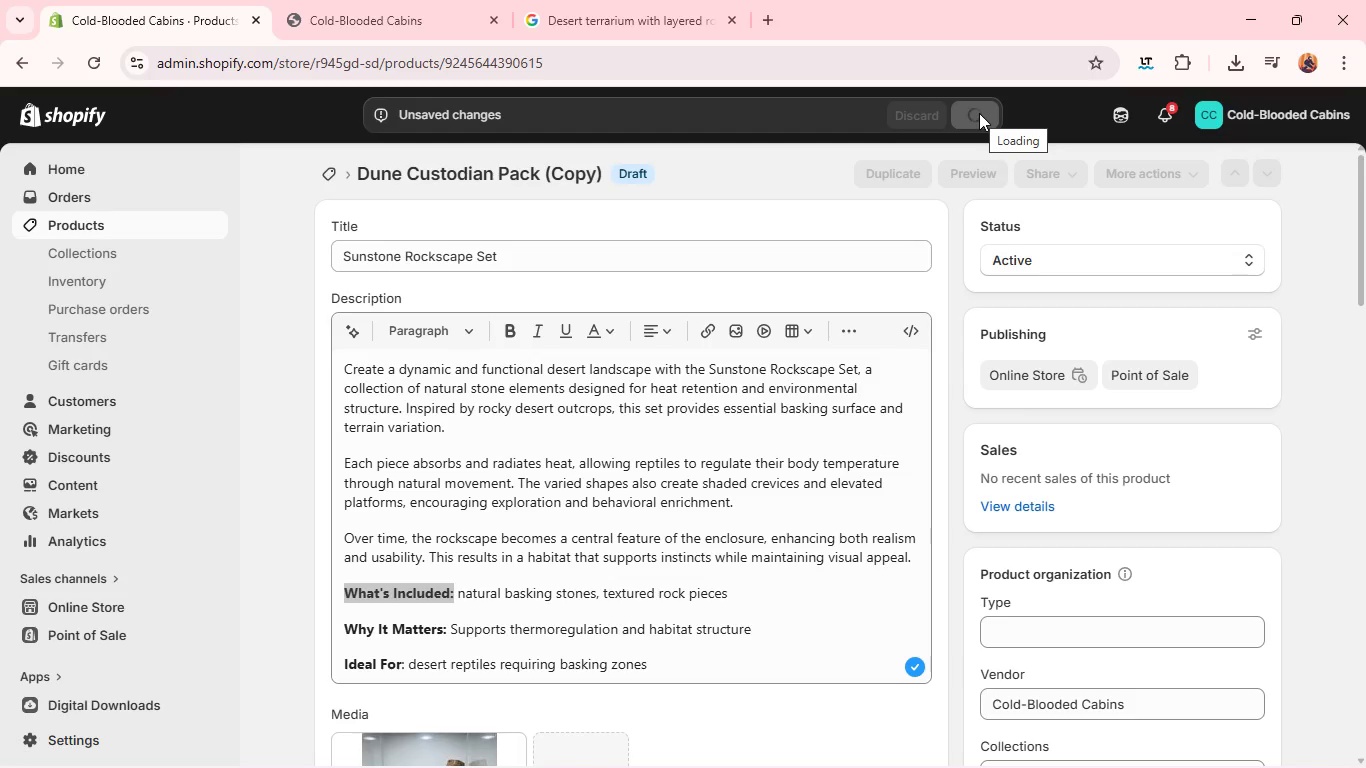 
wait(10.11)
 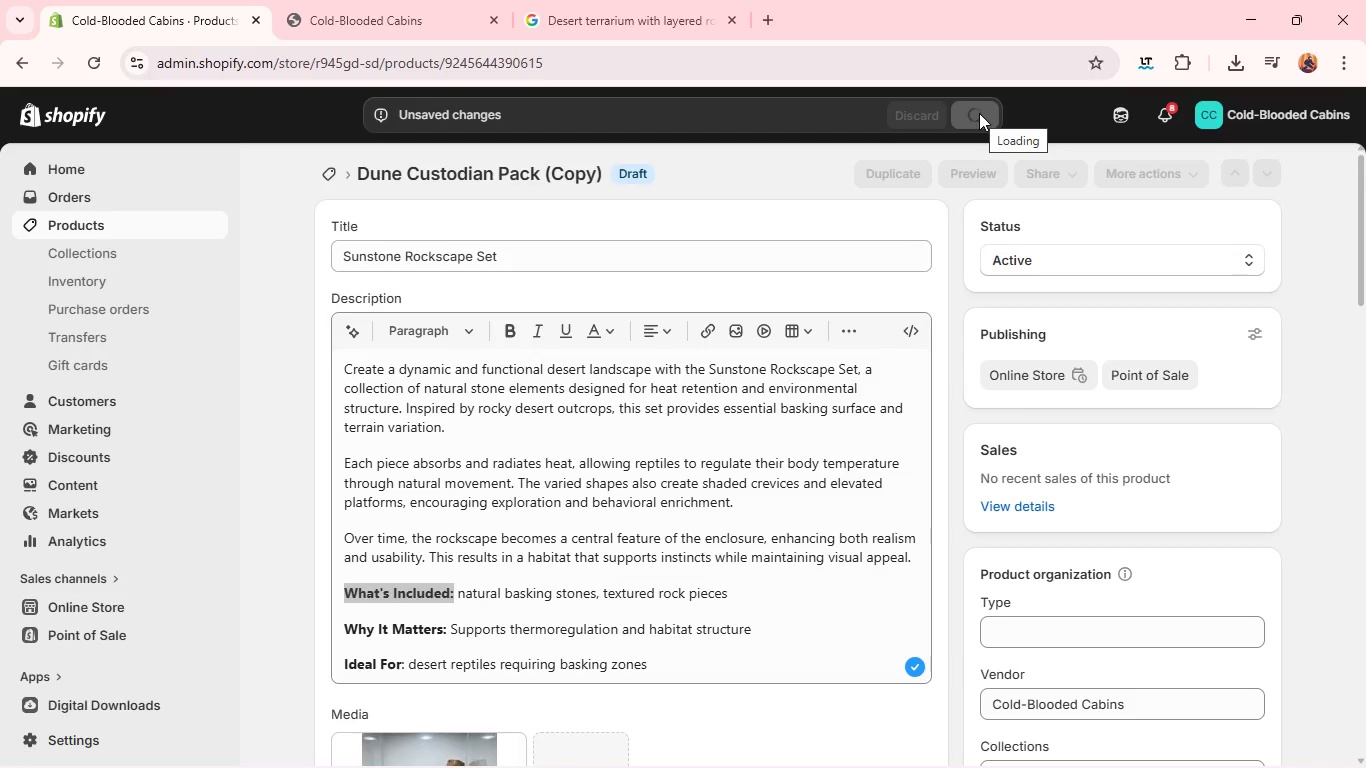 
left_click([903, 174])
 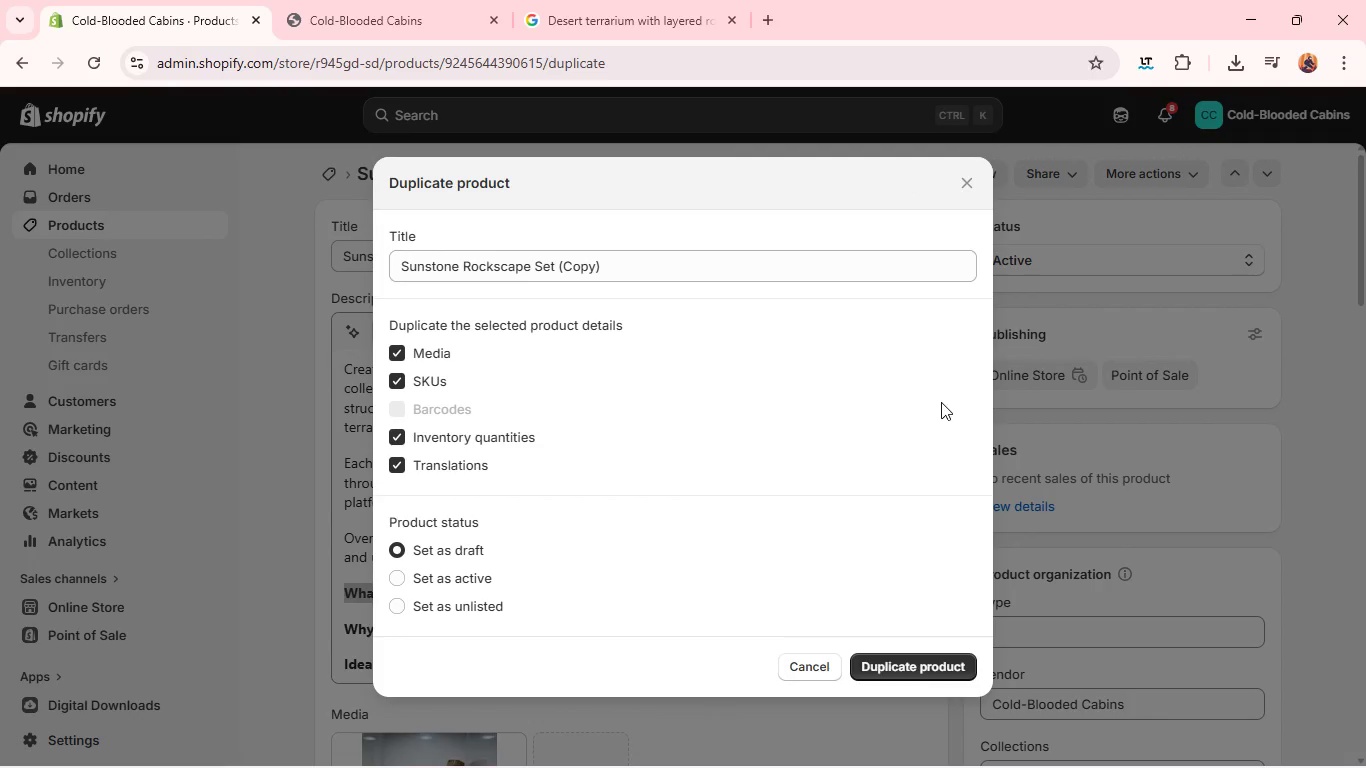 
wait(5.33)
 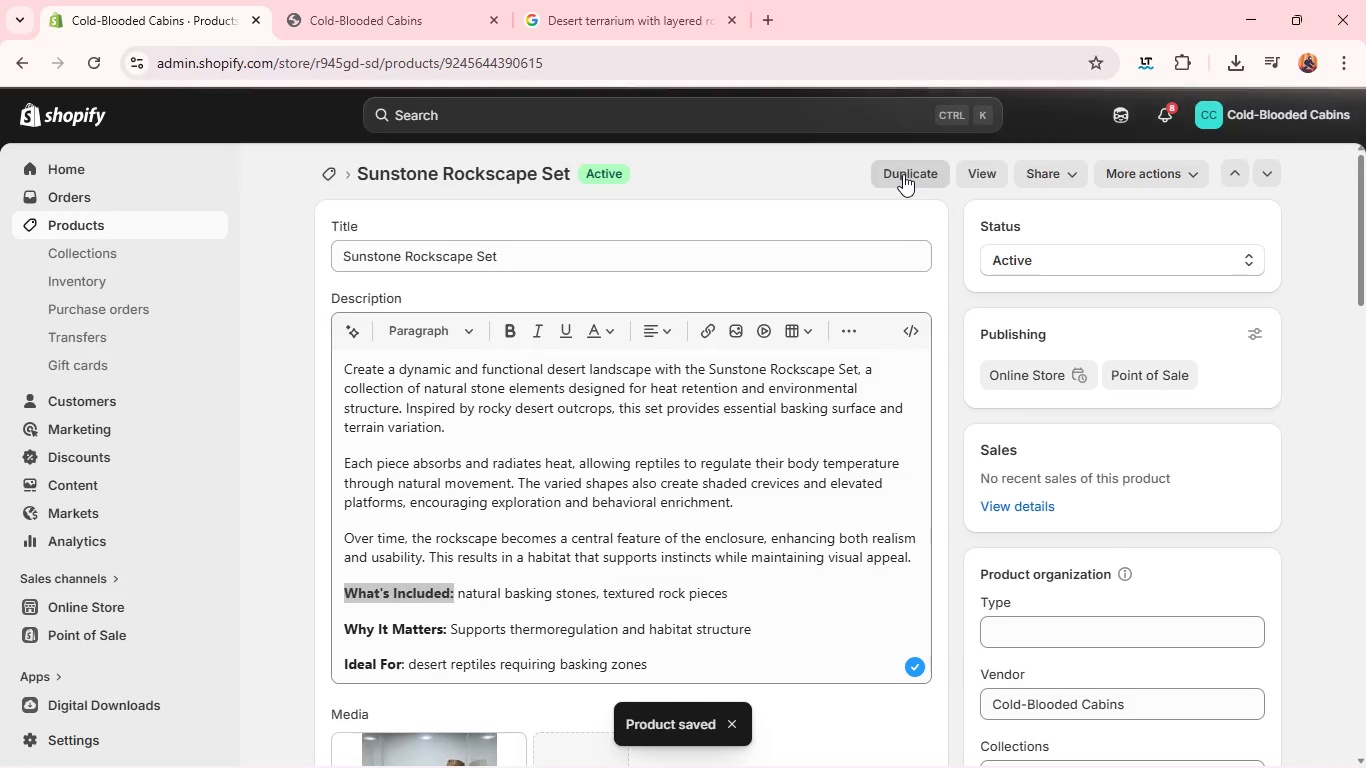 
left_click([906, 660])
 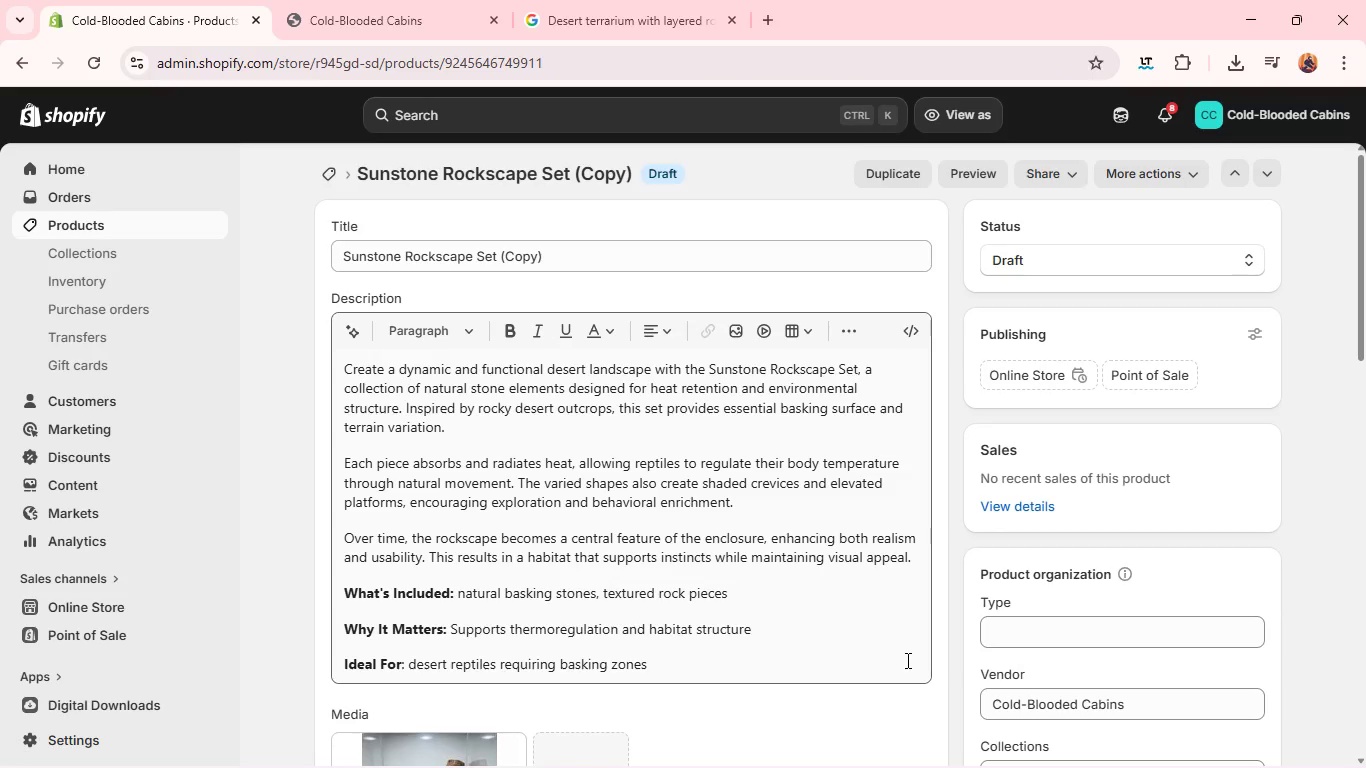 
wait(14.59)
 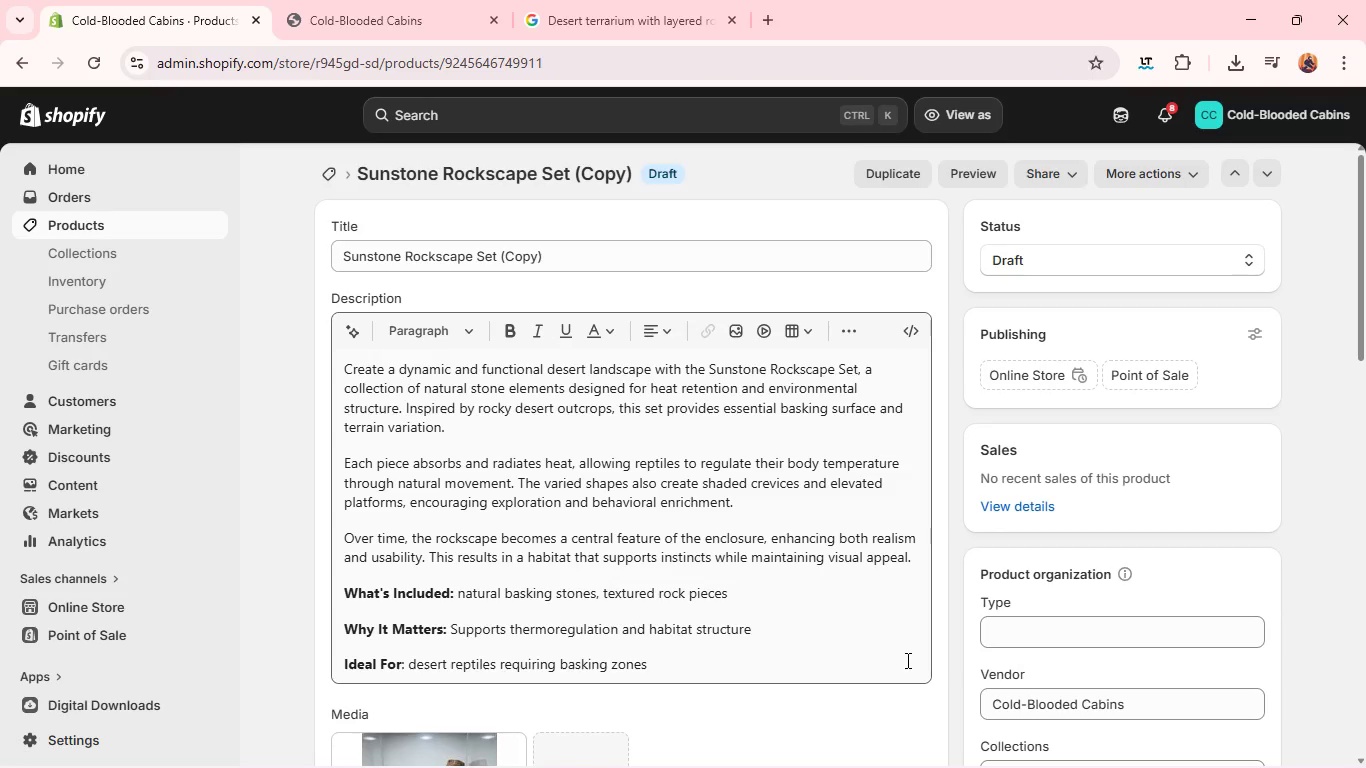 
left_click([723, 259])
 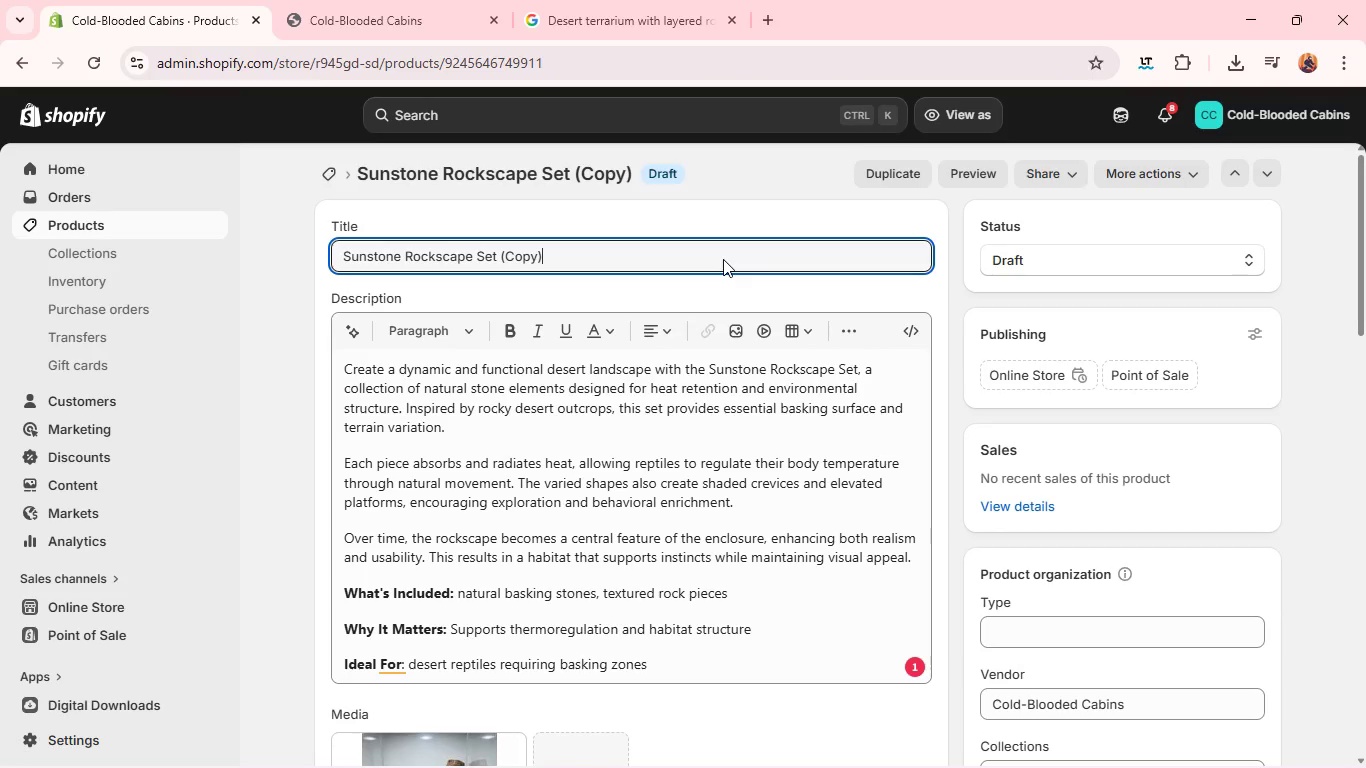 
key(Control+A)
 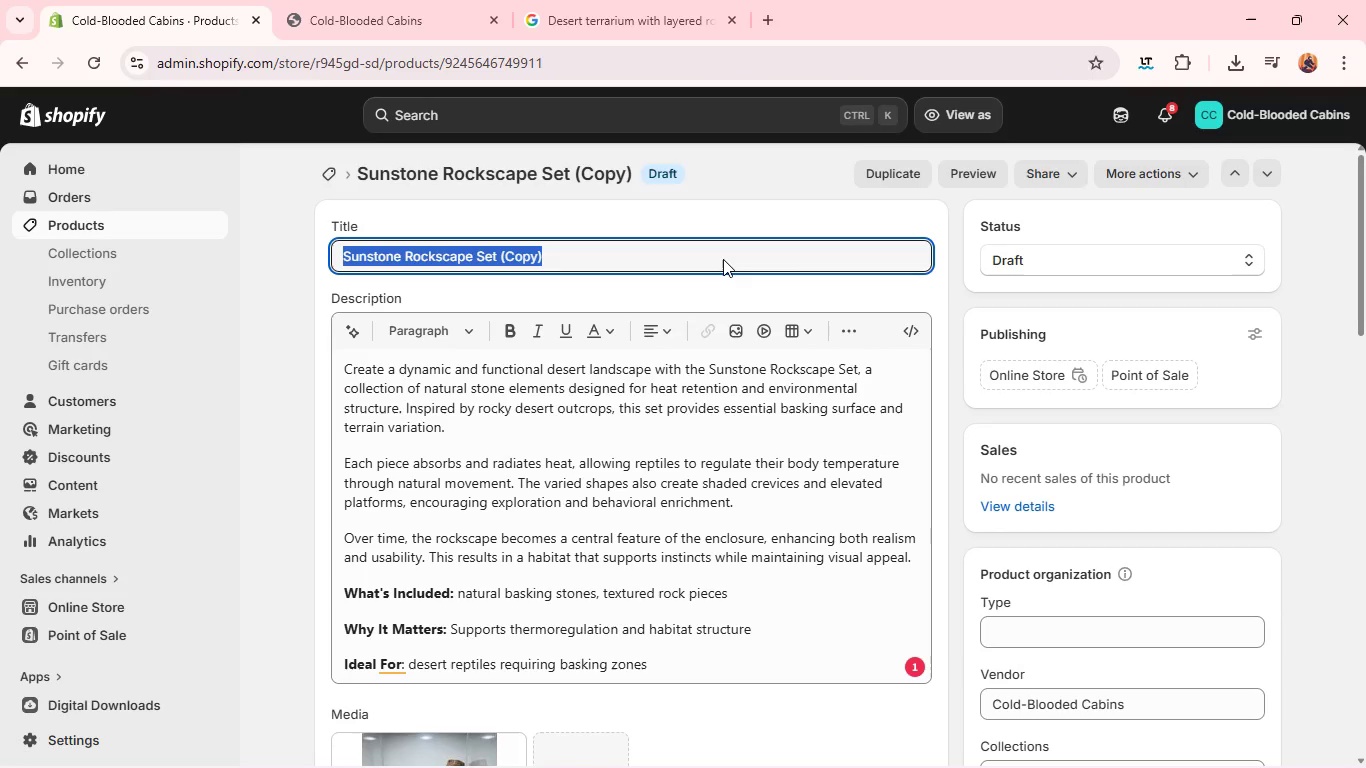 
key(Backspace)
 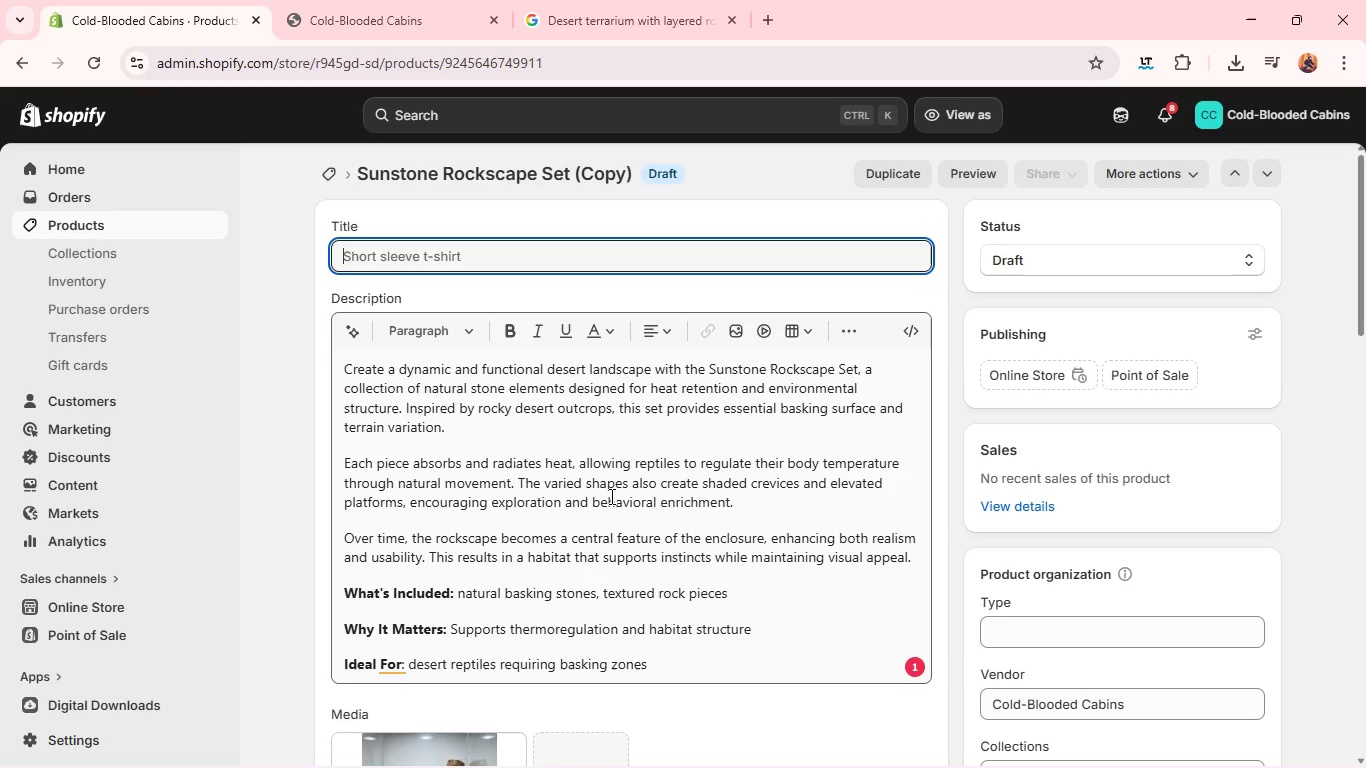 
left_click([610, 496])
 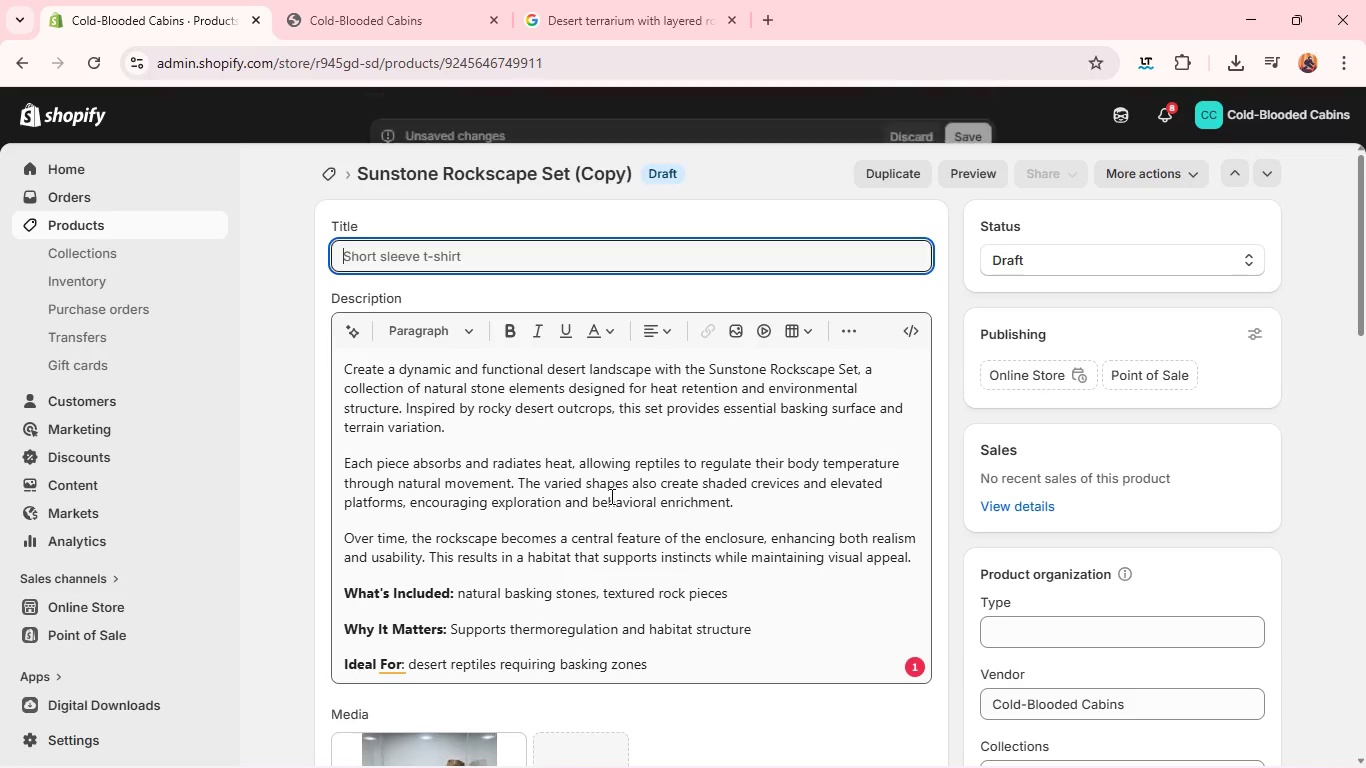 
key(Control+A)
 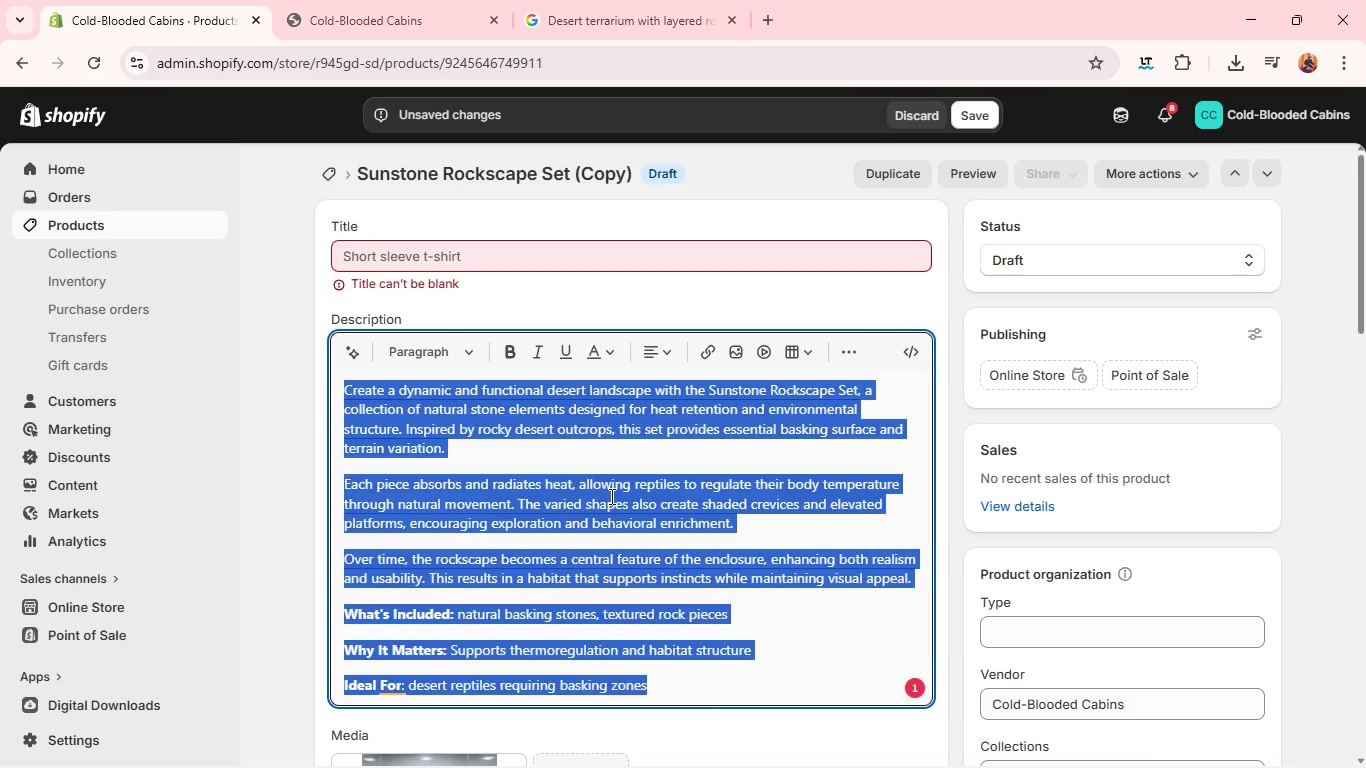 
key(Backspace)
 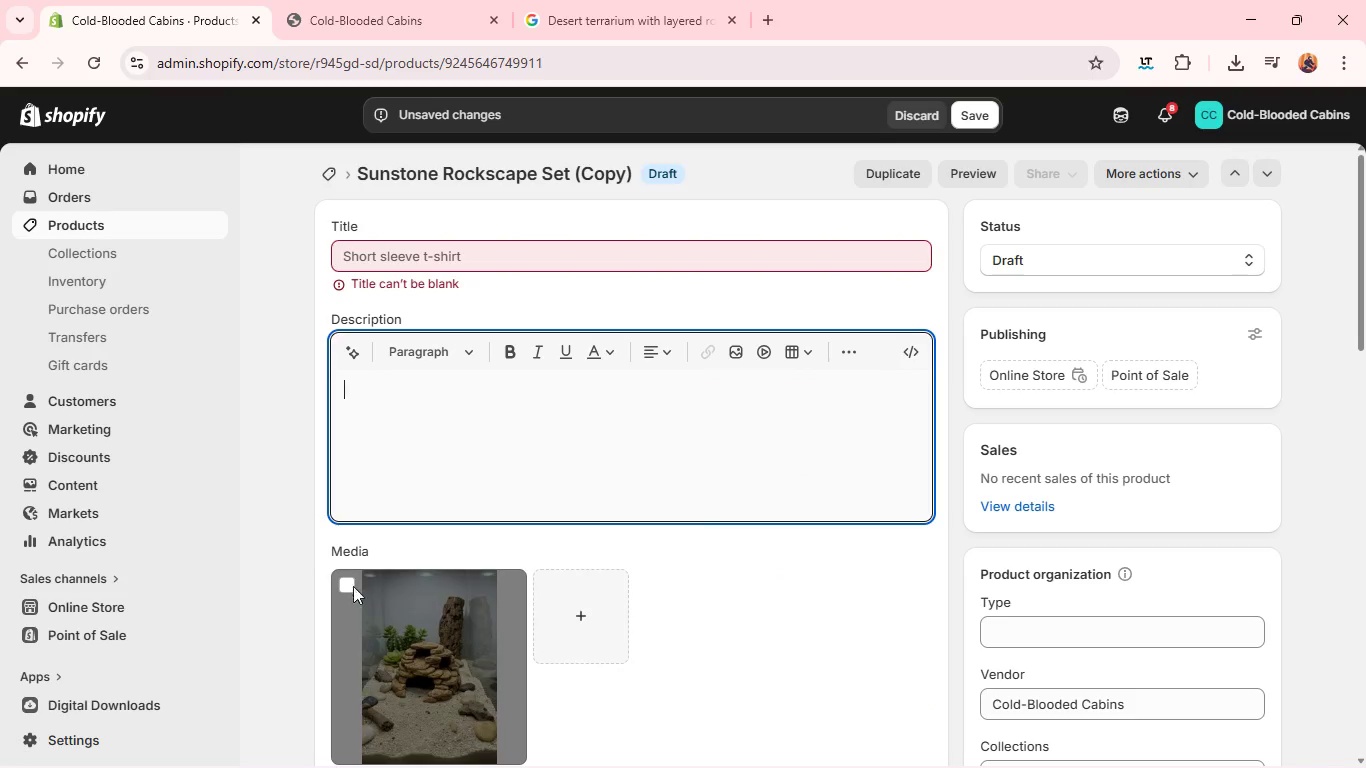 
left_click([345, 583])
 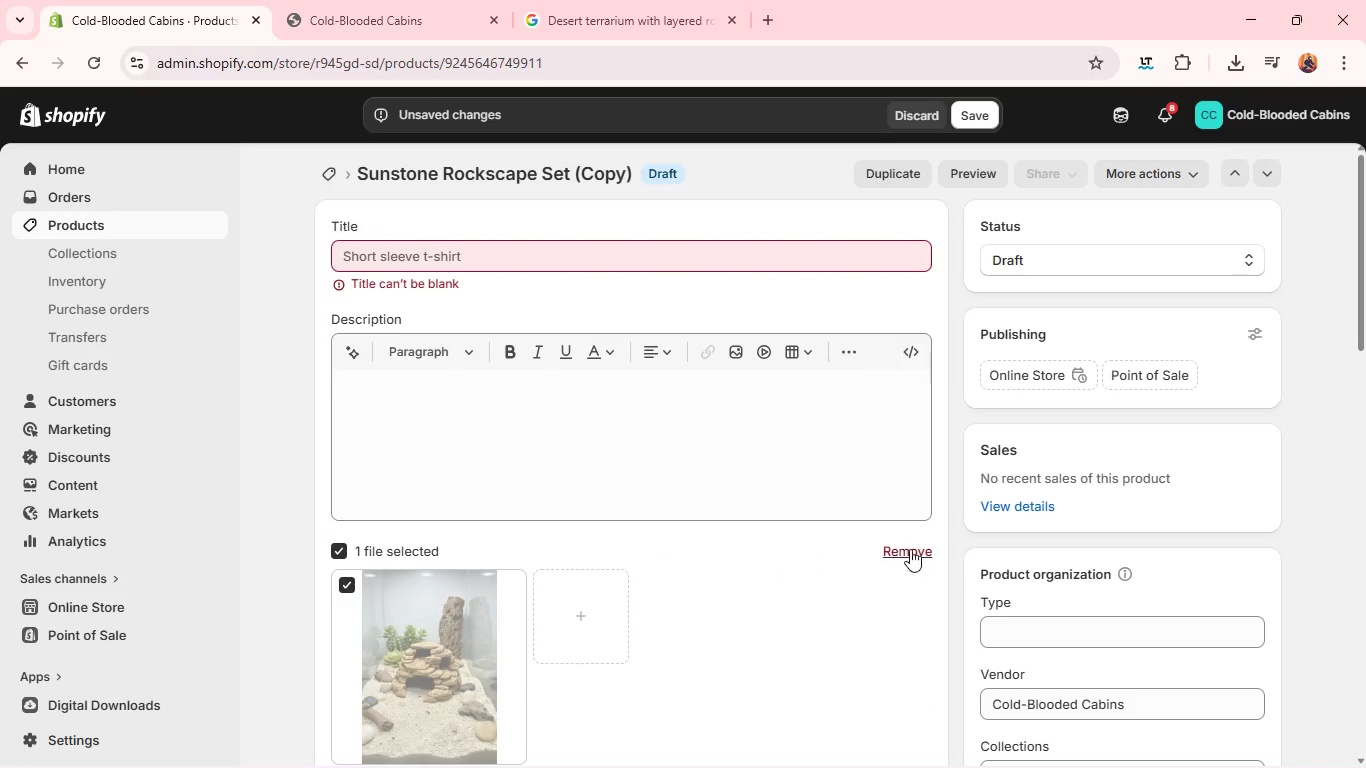 
left_click([914, 548])
 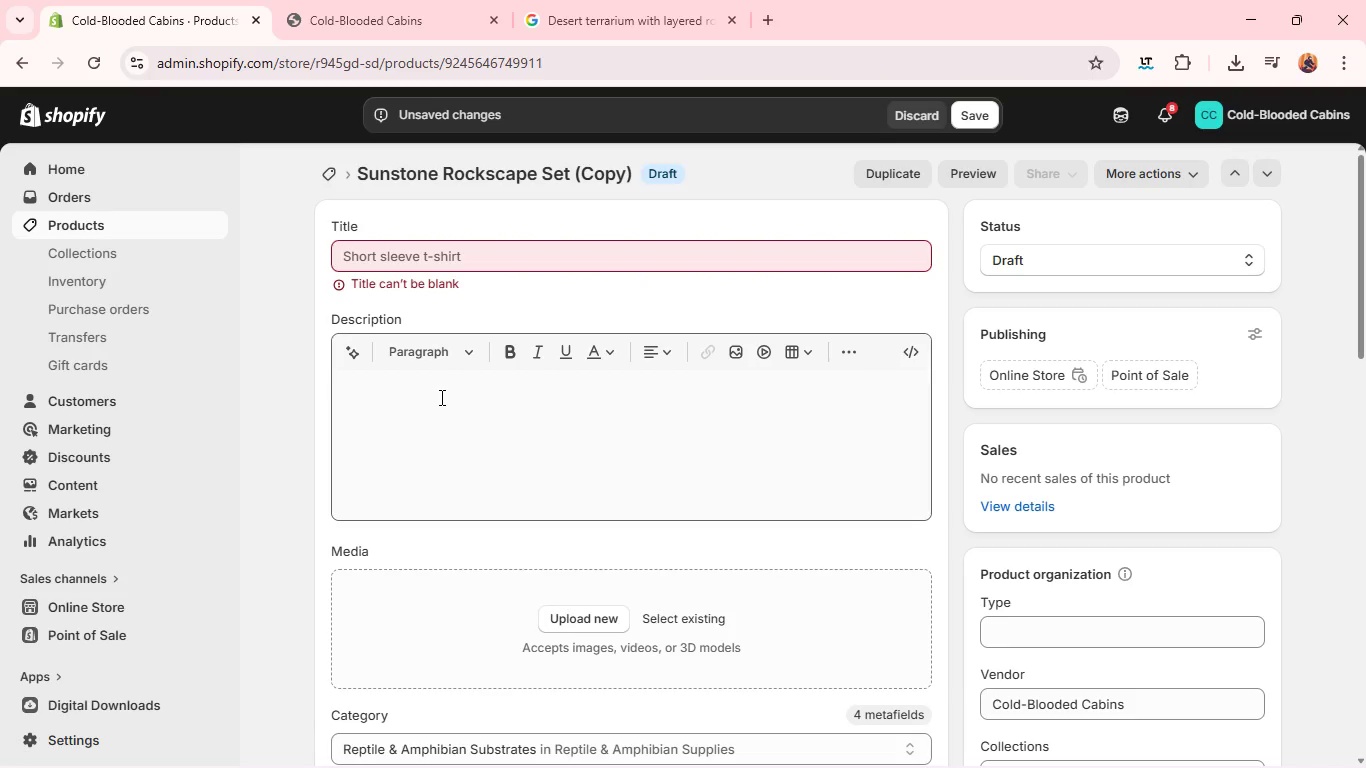 
left_click([435, 256])
 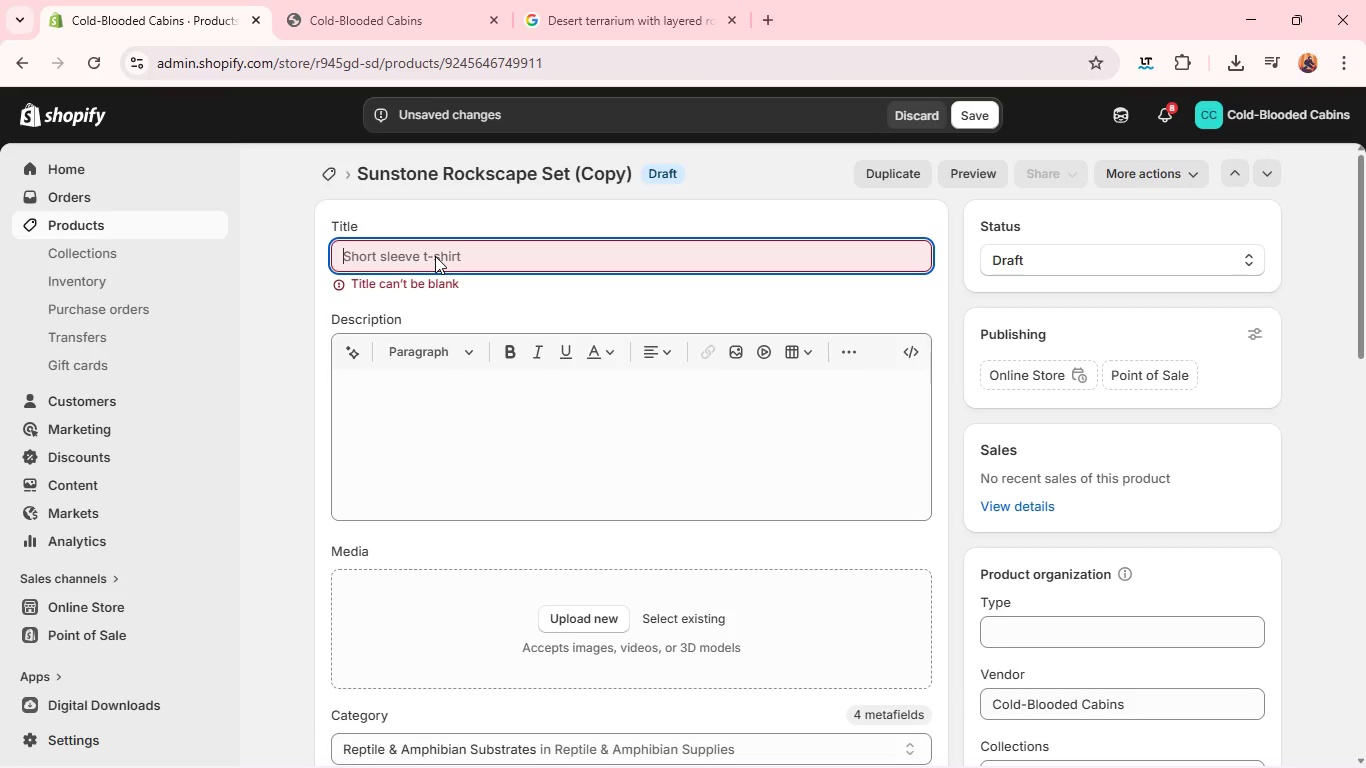 
type(Sun)
key(Backspace)
type(cclent Survival Set)
 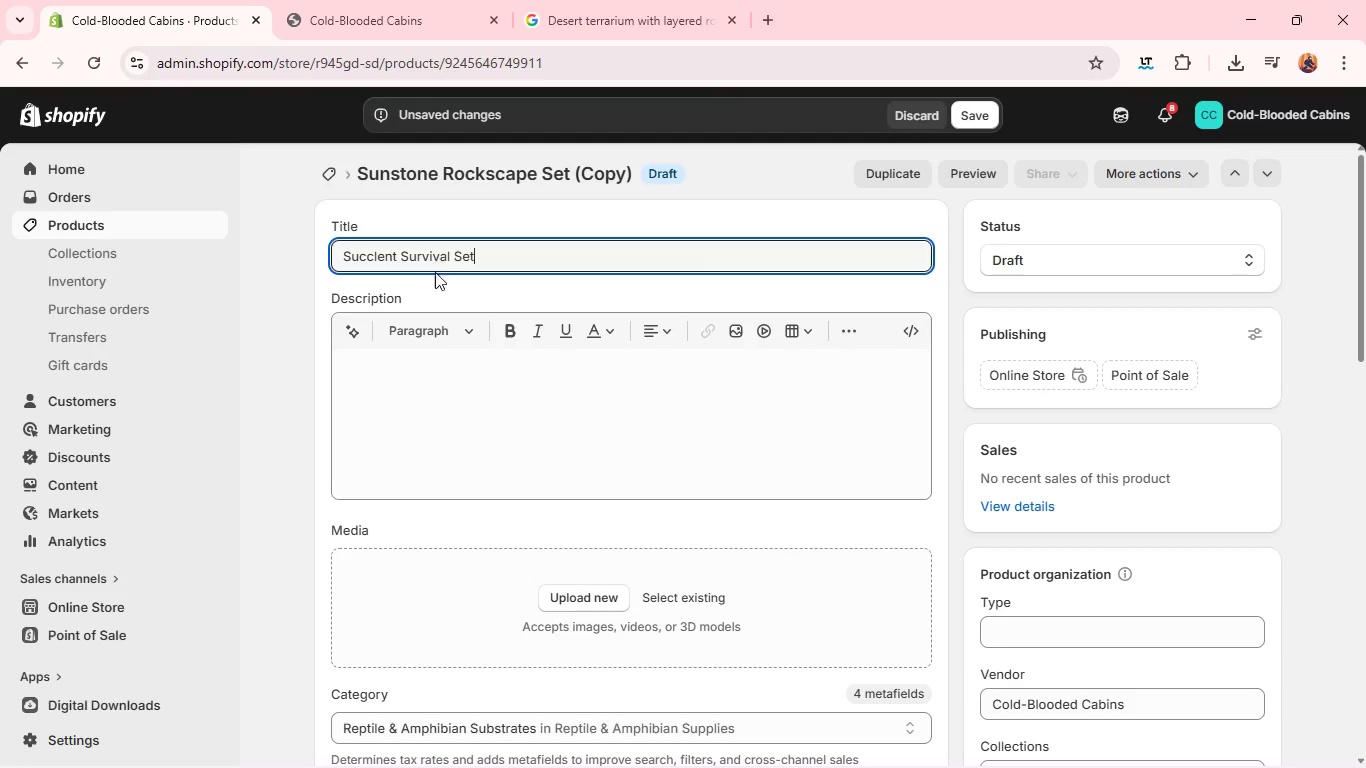 
left_click([417, 373])
 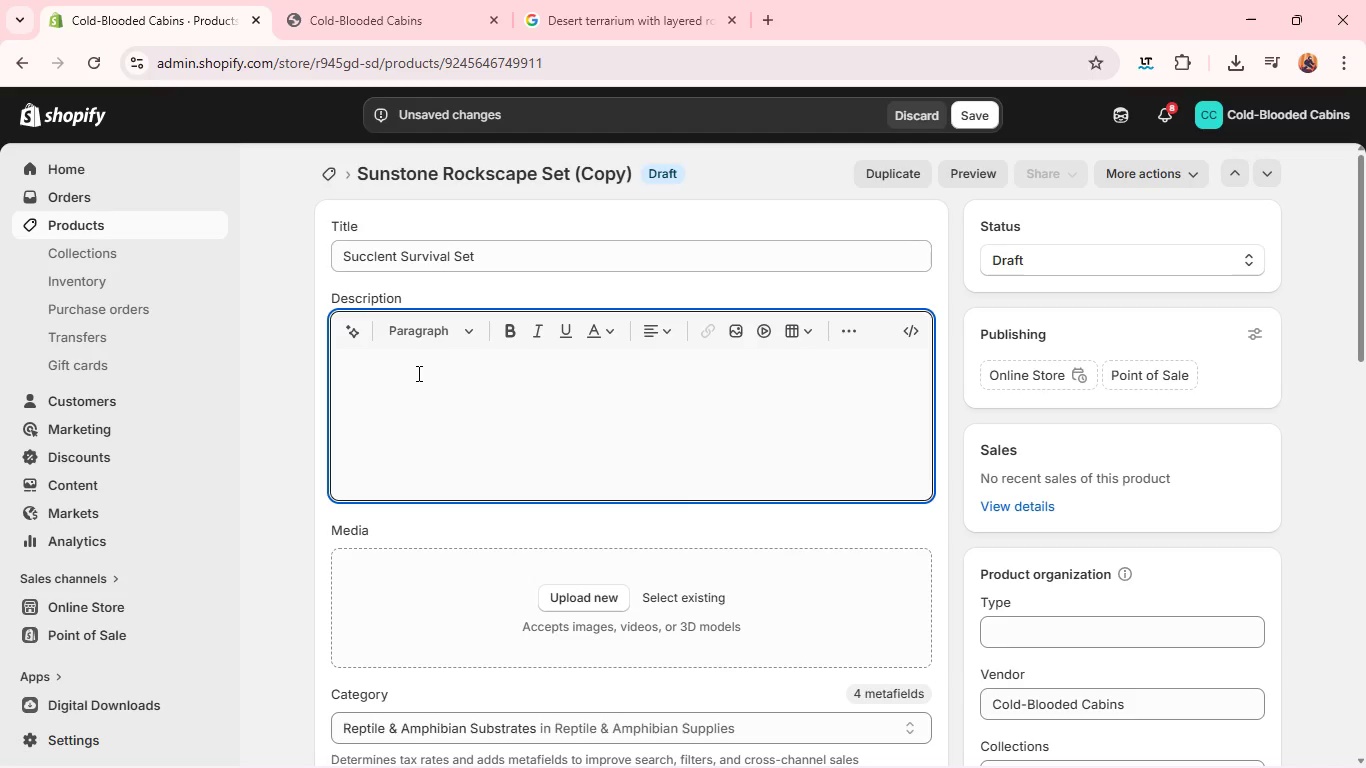 
type(Introduce resilient plant life into your)
 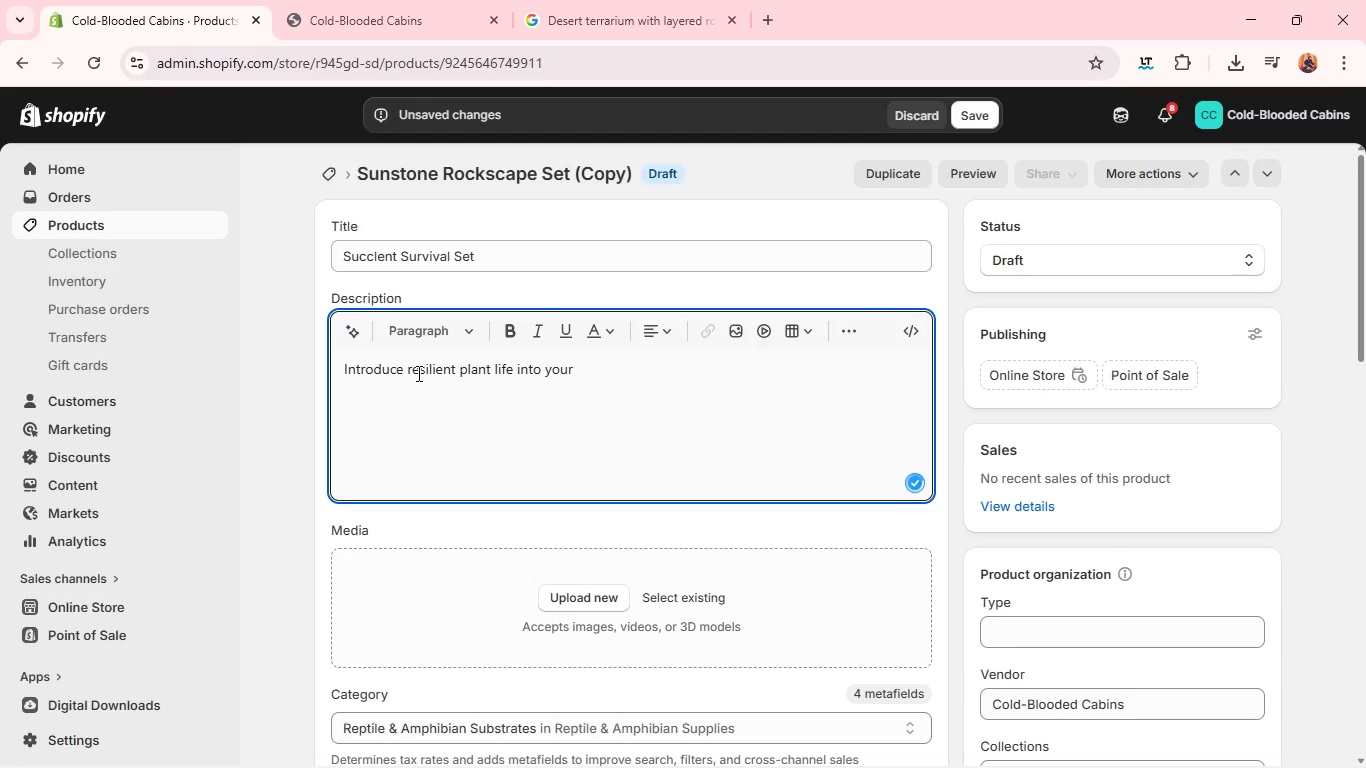 
type( enclosure with the Succ)
 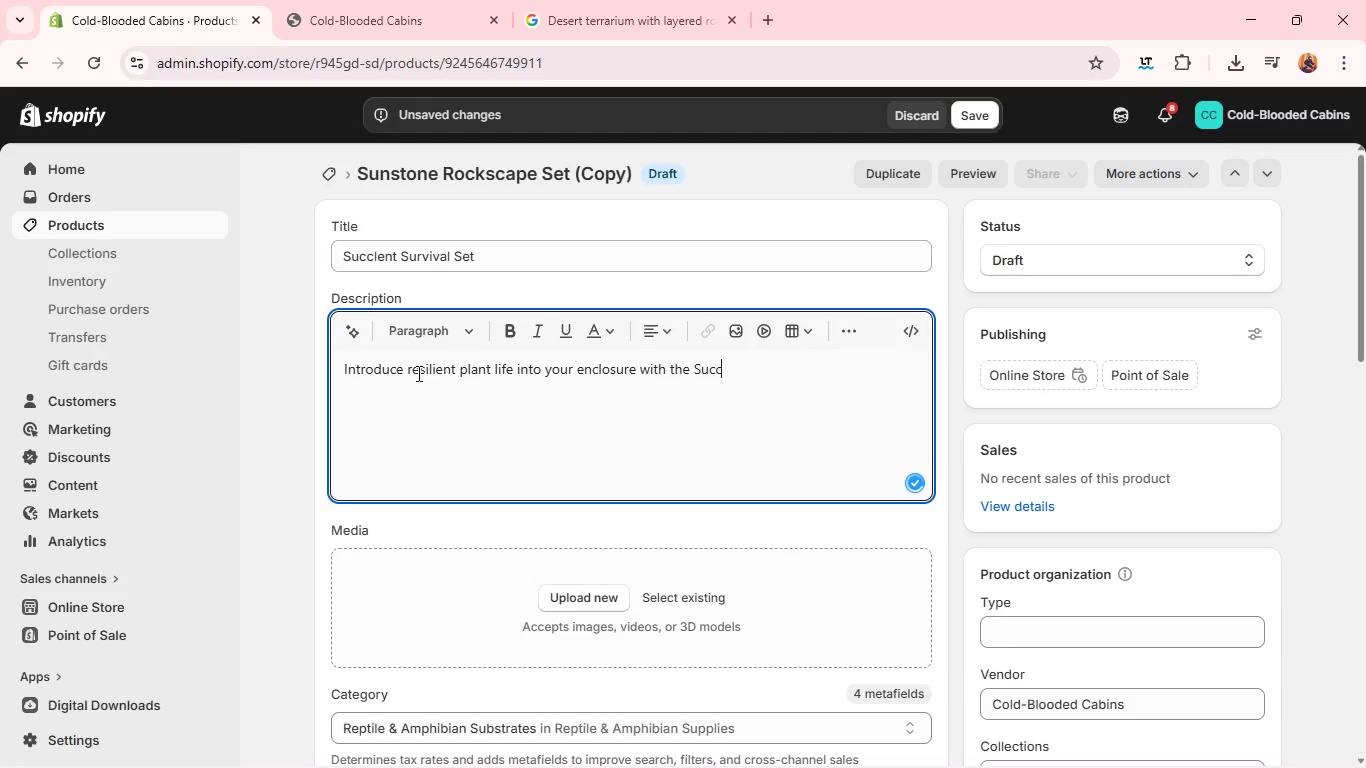 
type(ulent Survia)
key(Backspace)
type(val Set, a curated sels)
key(Backspace)
type(ection of drought-tolerated)
key(Backspace)
key(Backspace)
type(nt species designed for arid environments. These o)
key(Backspace)
type(plants thrive with minimal watering while adding depr)
key(Backspace)
type(th )
 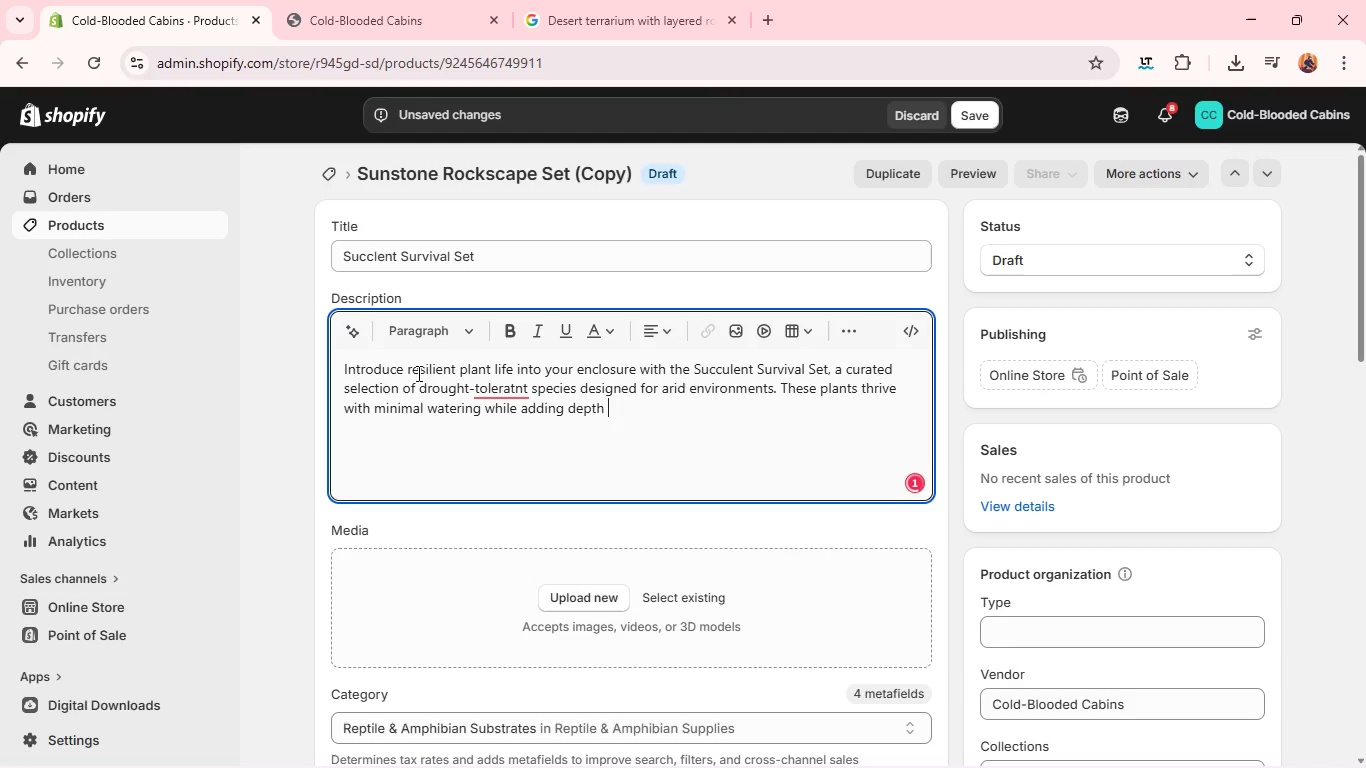 
left_click([521, 384])
 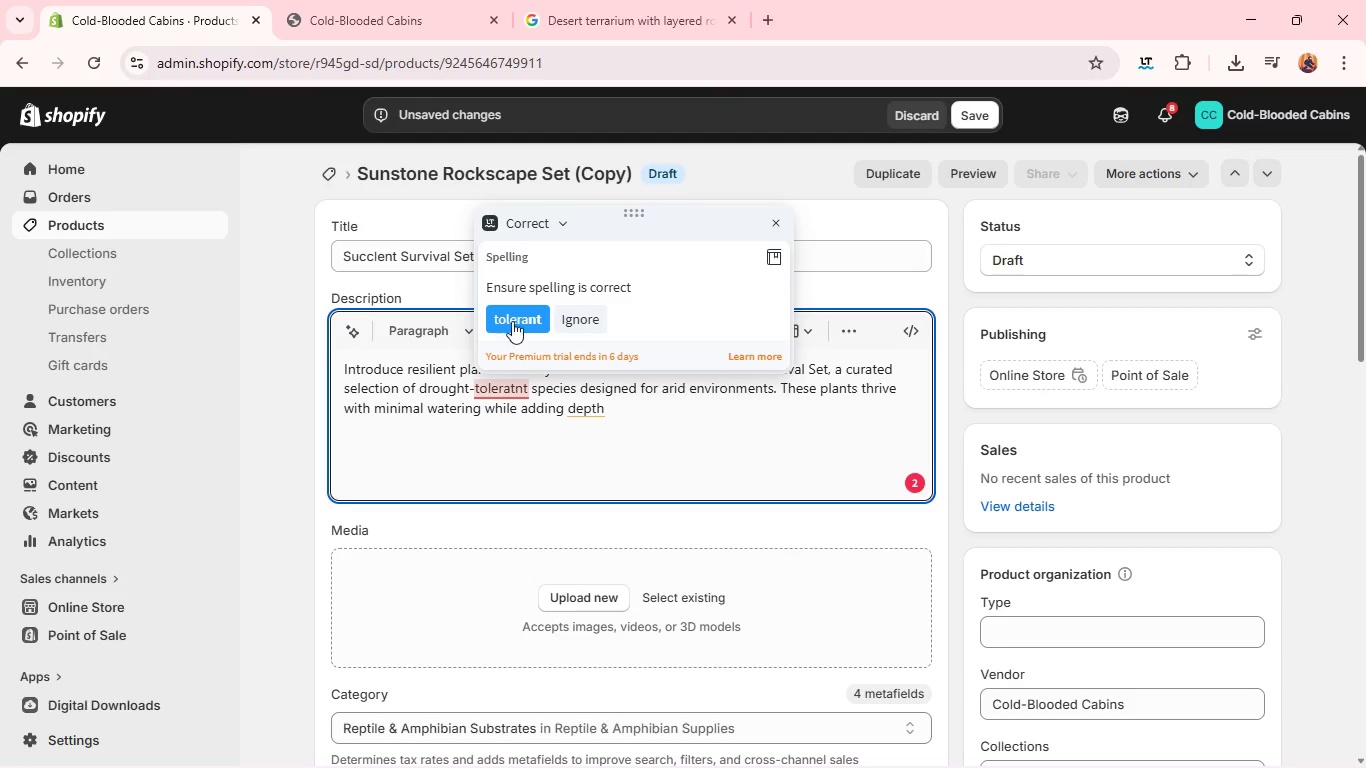 
left_click([513, 313])
 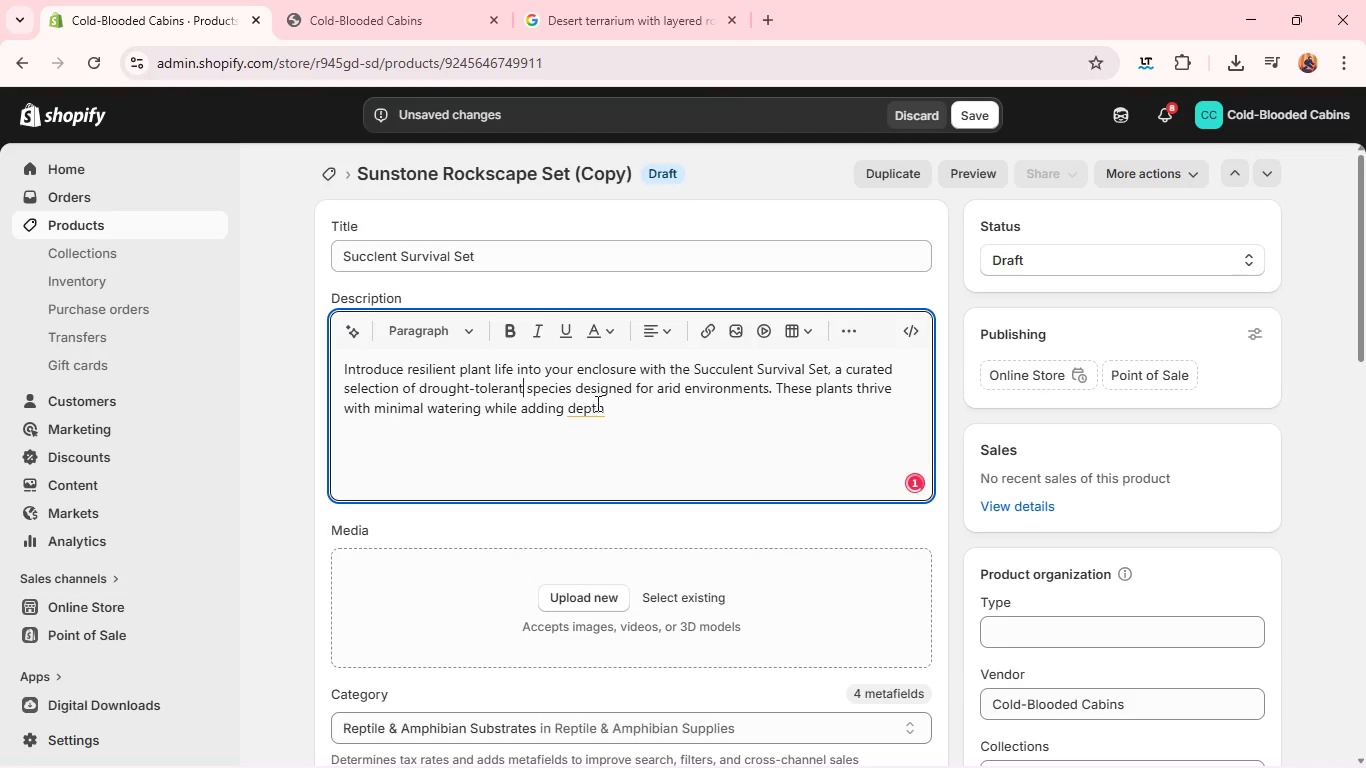 
left_click([612, 407])
 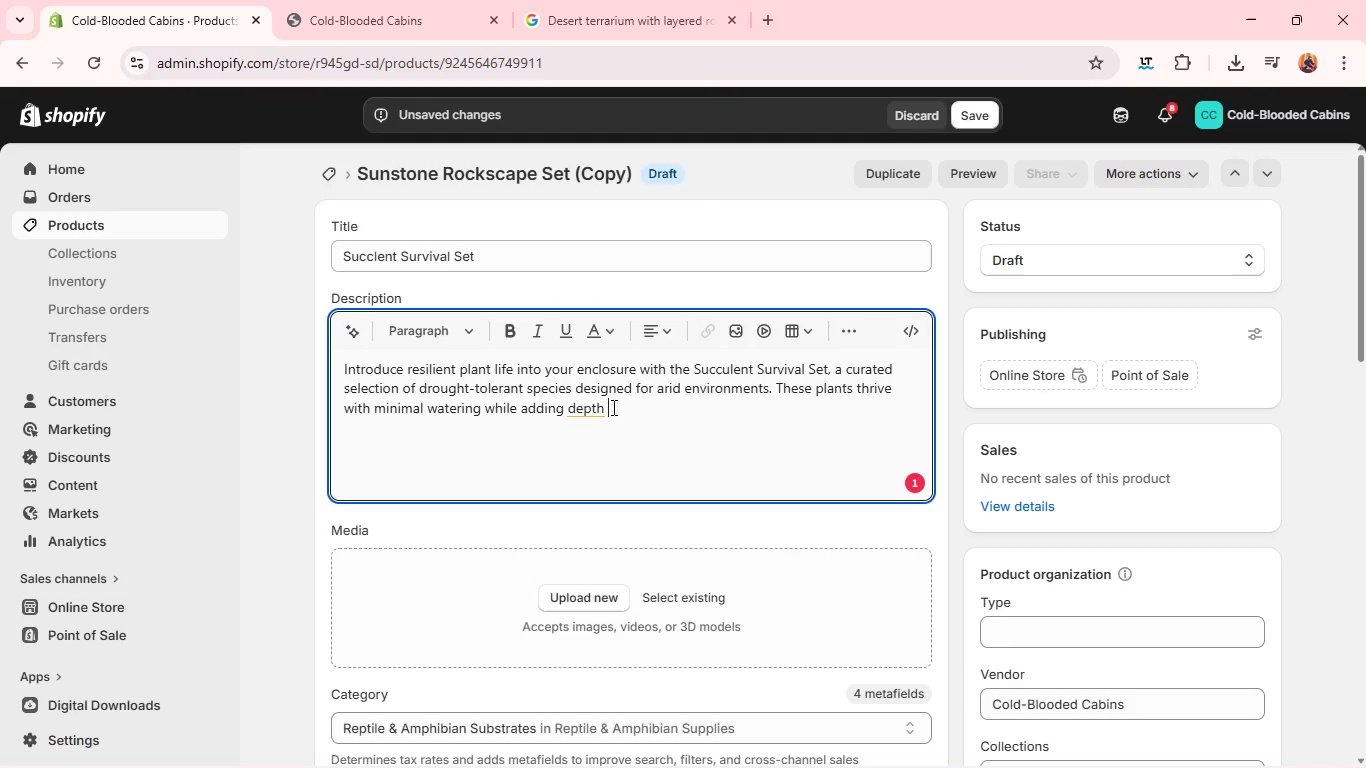 
type(and realism to your habitat.)
 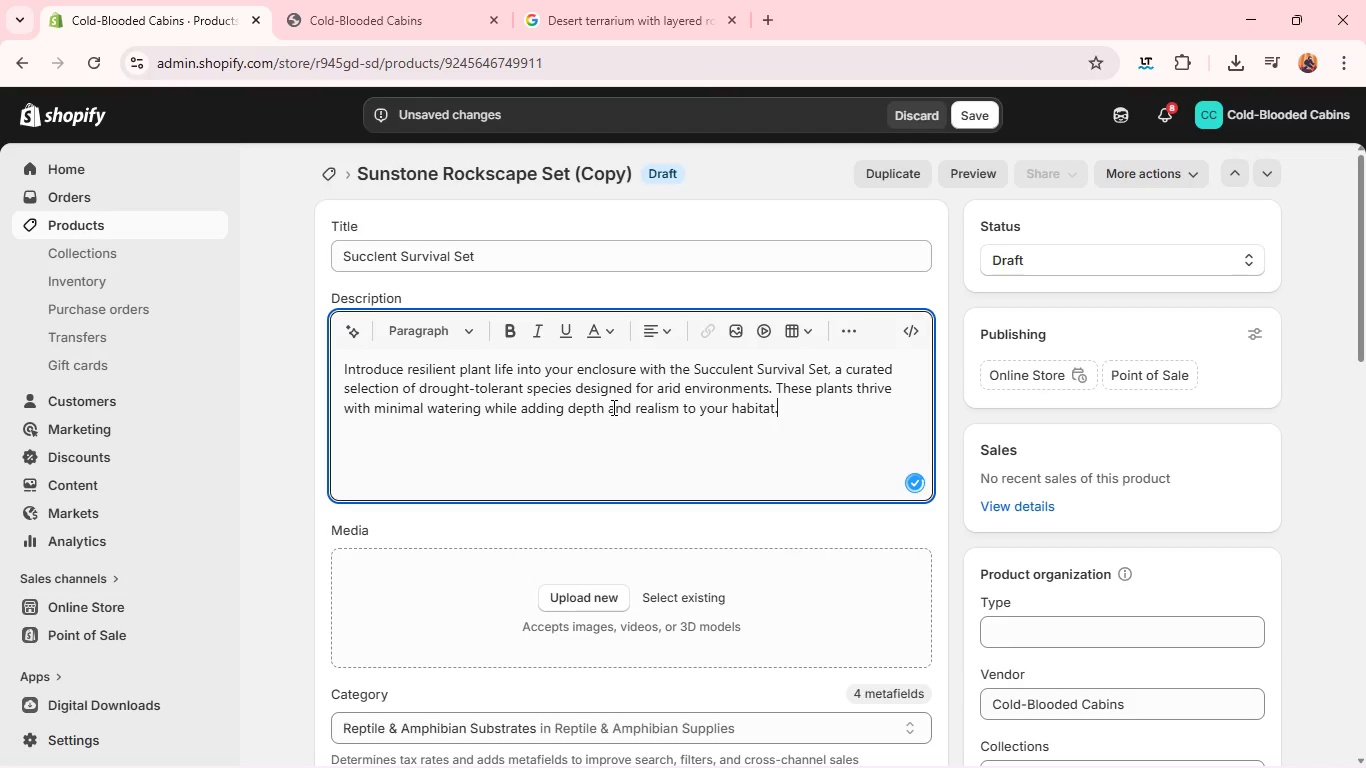 
key(Enter)
 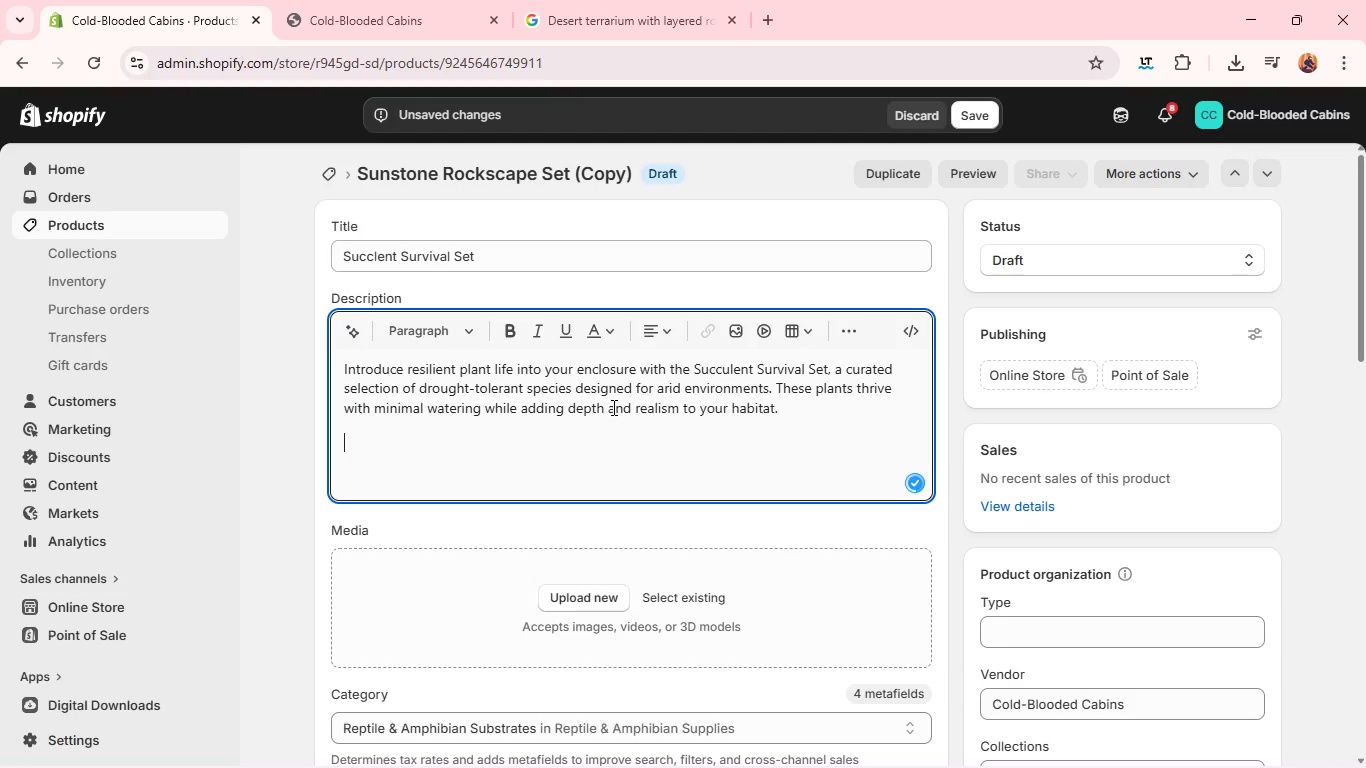 
type(Their presence creates subtle microhabitats, including sg)
key(Backspace)
type(haded areas and visual barriers that encourages)
key(Backspace)
type( natural exploration. Despite theirh)
key(Backspace)
type( low mainta)
key(Backspace)
type(enance needs, they contributee to)
key(Backspace)
key(Backspace)
key(Backspace)
key(Backspace)
type( th)
key(Backspace)
type(o the overall ecological balance of the enclosure. )
 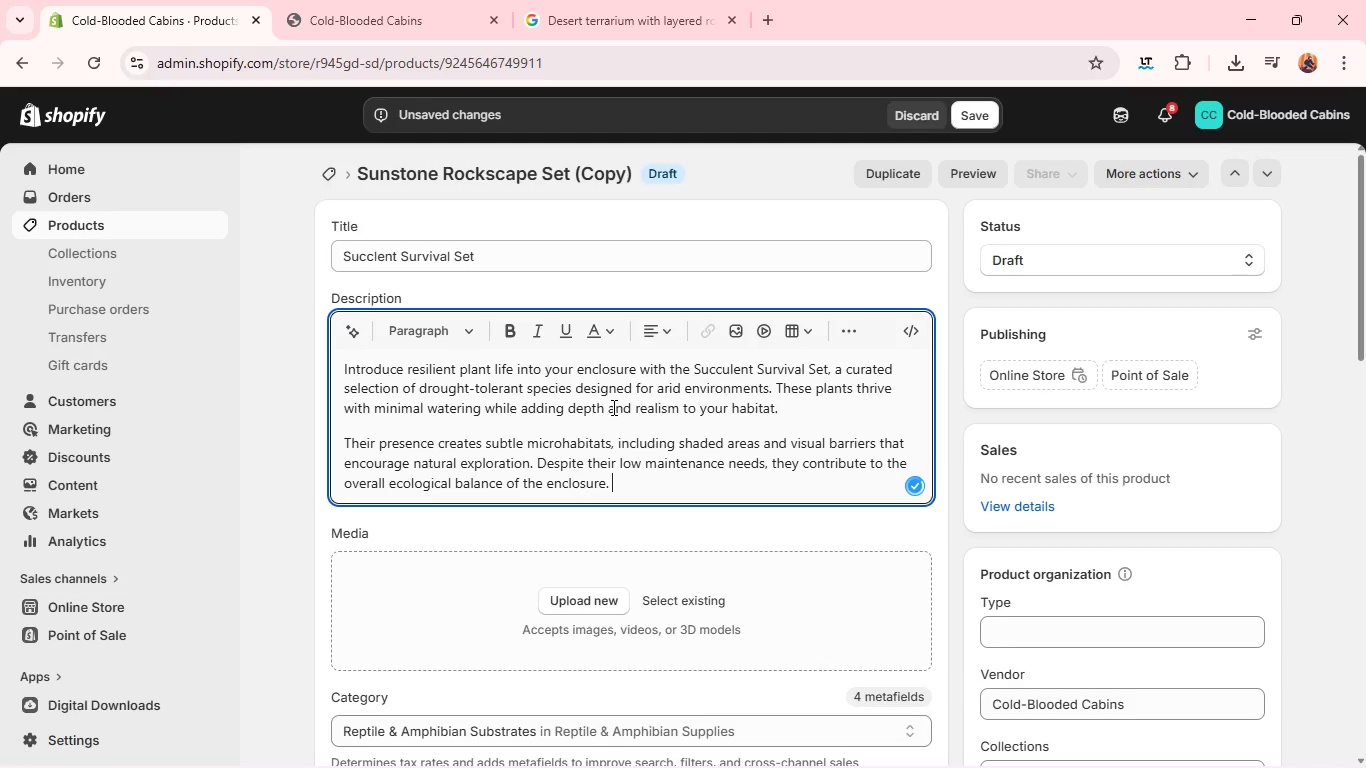 
left_click([570, 603])
 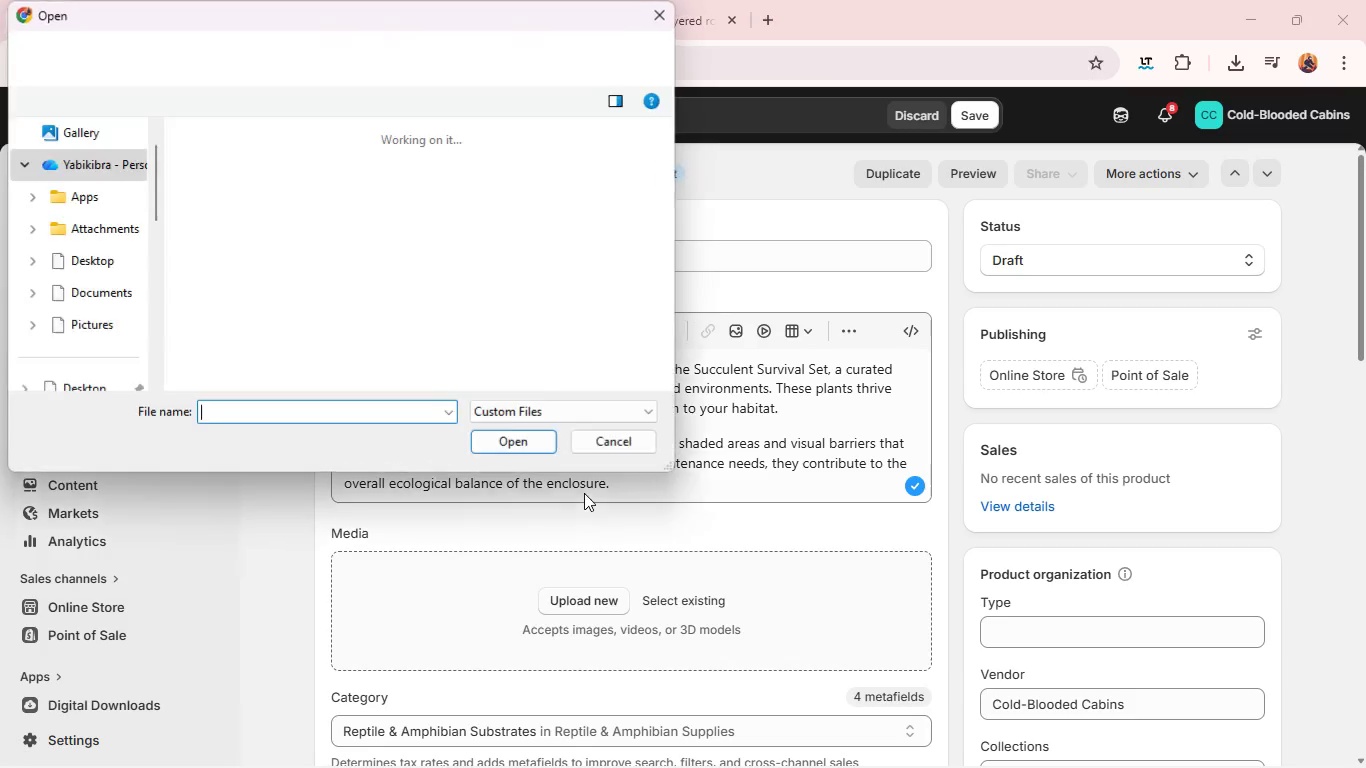 
left_click([598, 448])
 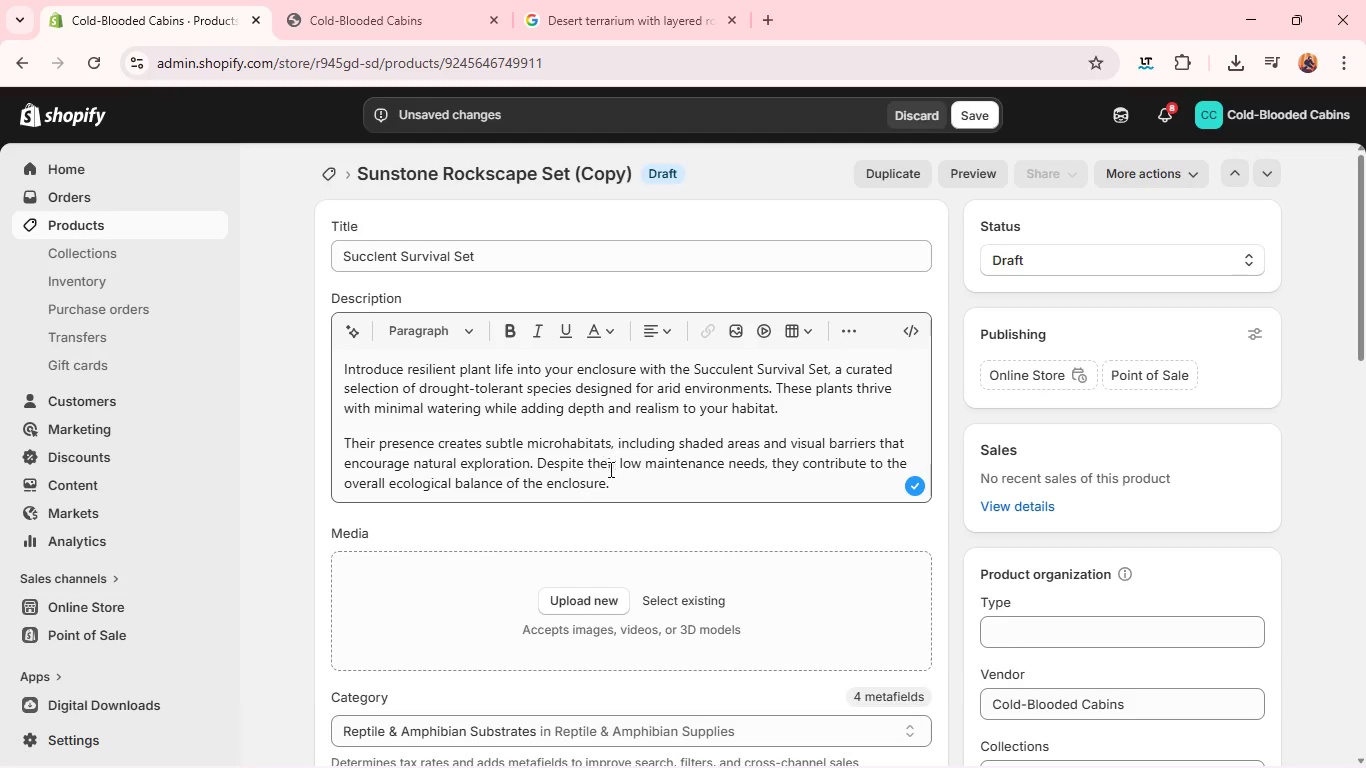 
left_click([617, 481])
 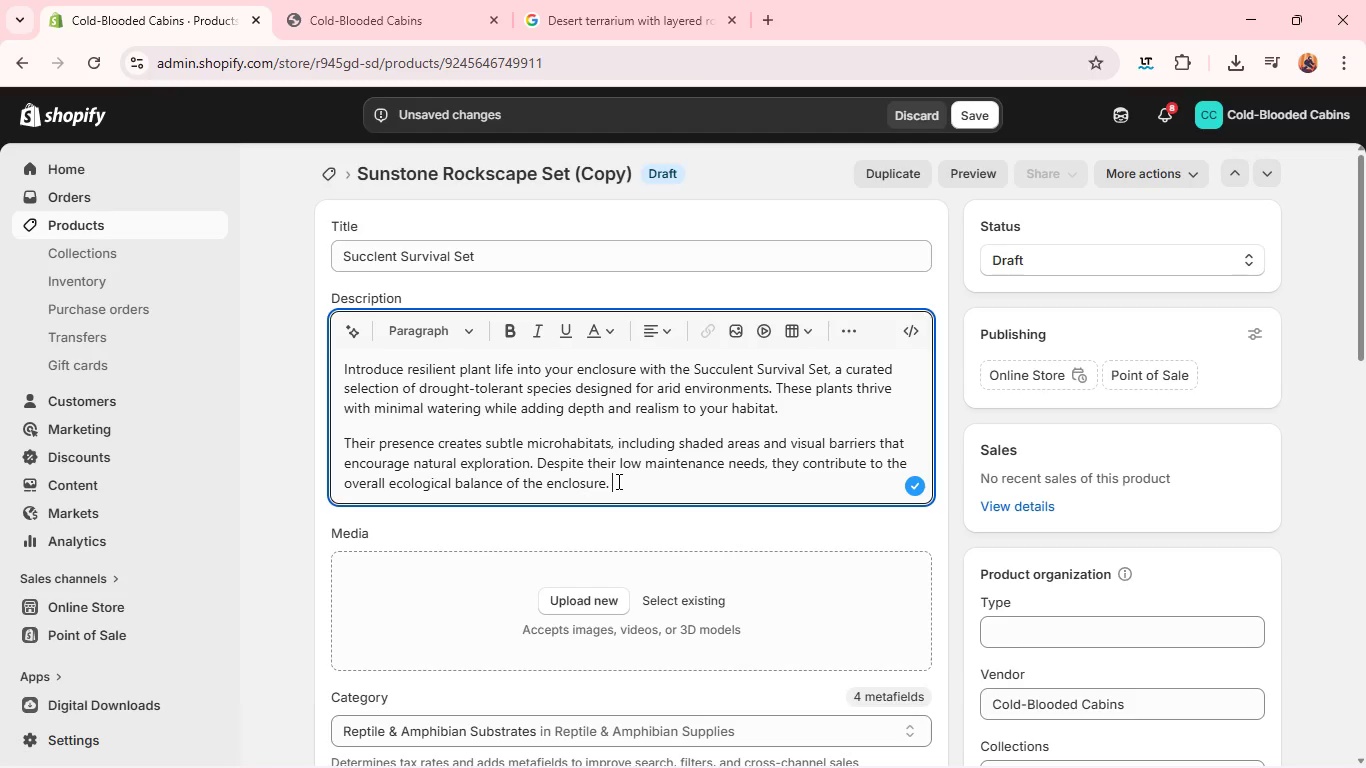 
key(Enter)
 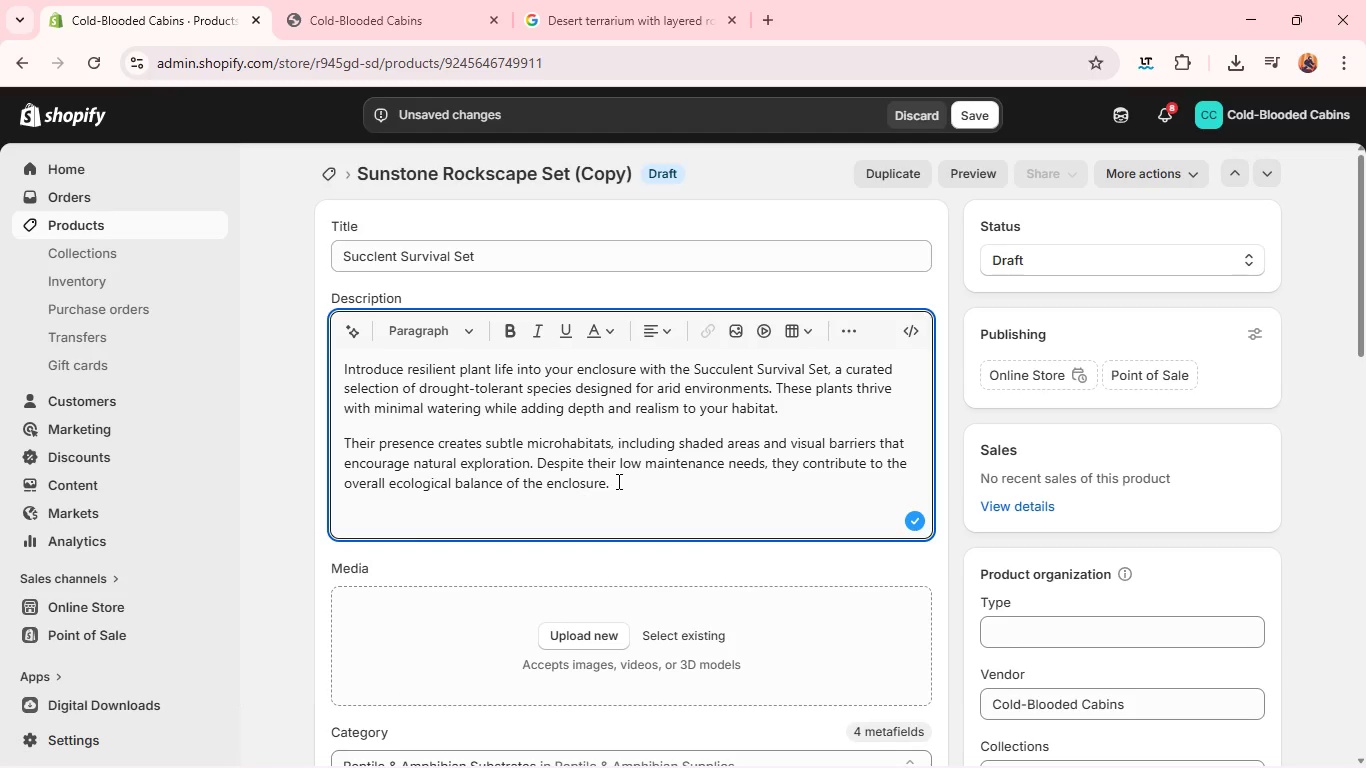 
type(A )
key(Backspace)
type(s they establish )
key(Backspace)
type(, the plants enhance both the aesthetics an d)
key(Backspace)
key(Backspace)
type(d functionality of the habitat, resulting in a more en)
key(Backspace)
type(ngaging and naturalistic environment for your reptile. )
 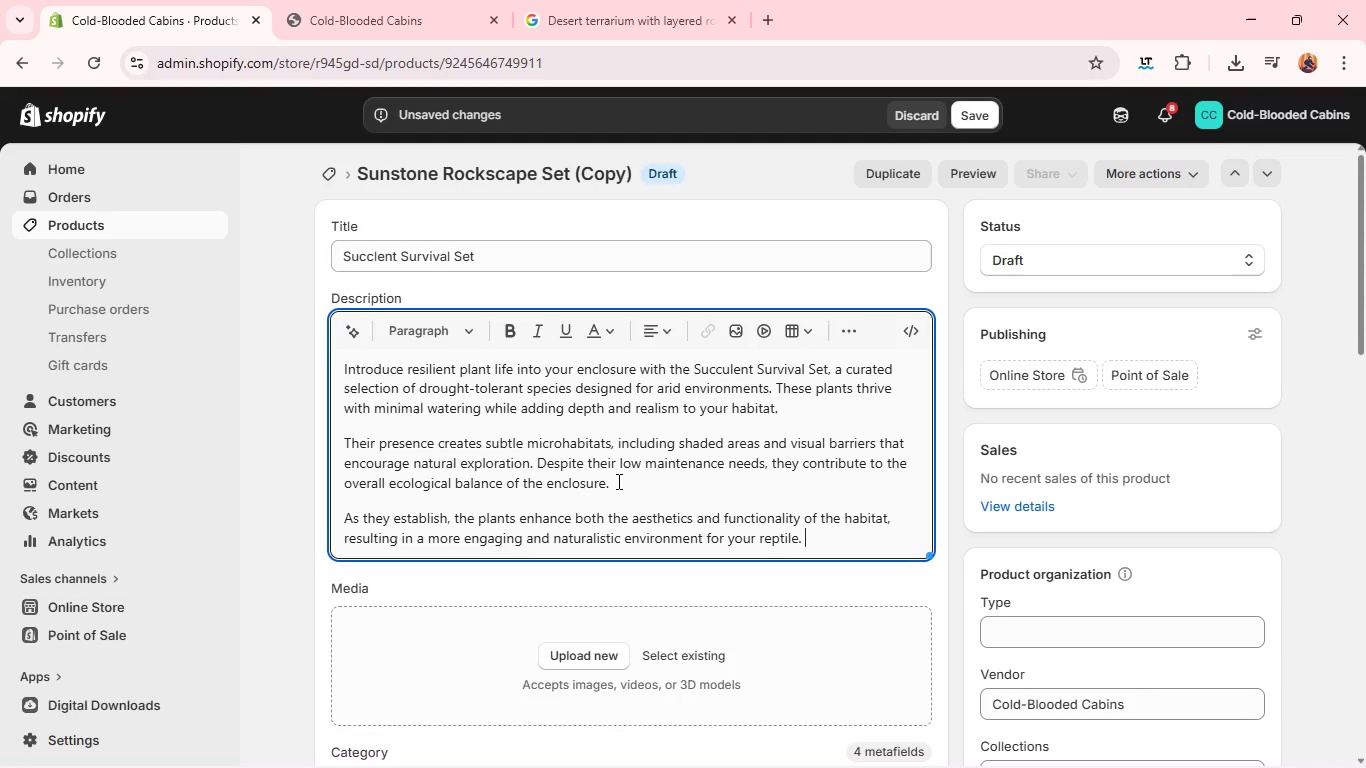 
key(Enter)
 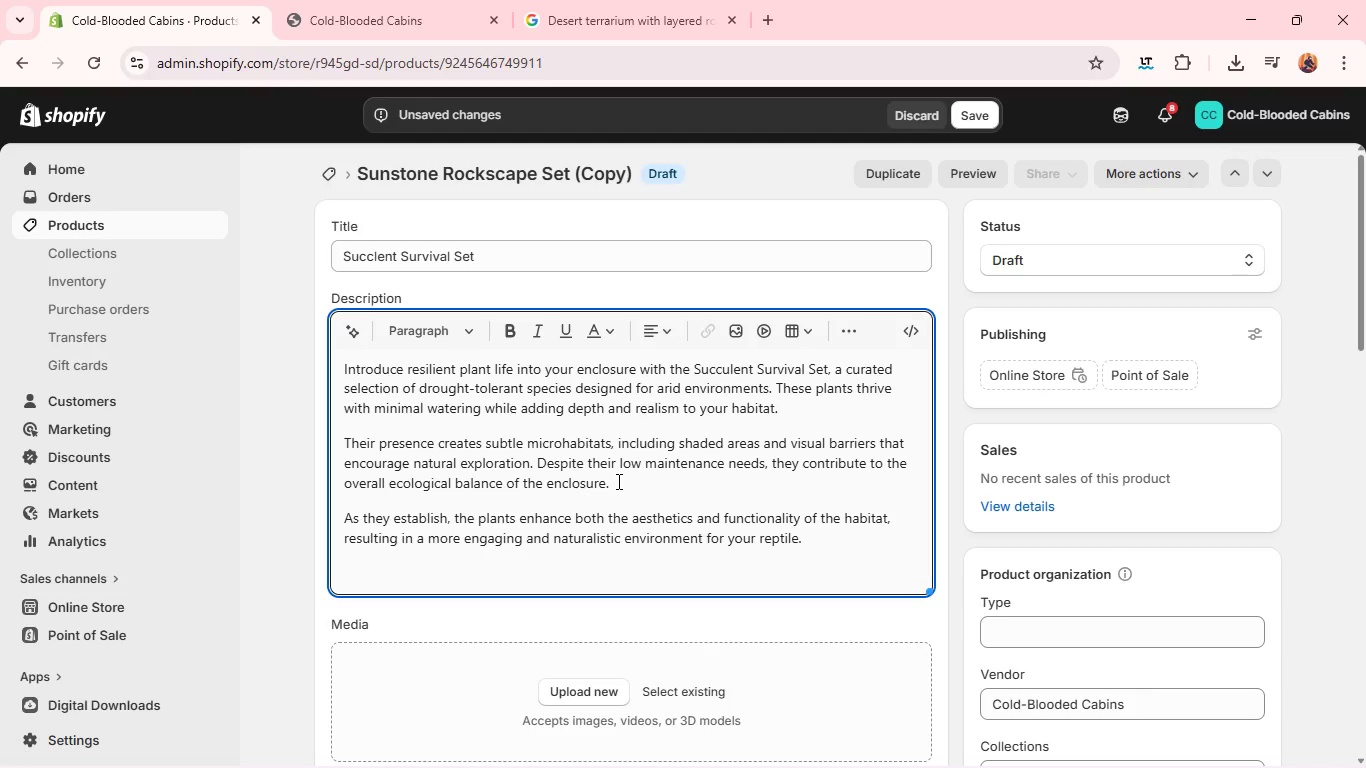 
type(What's Included: )
 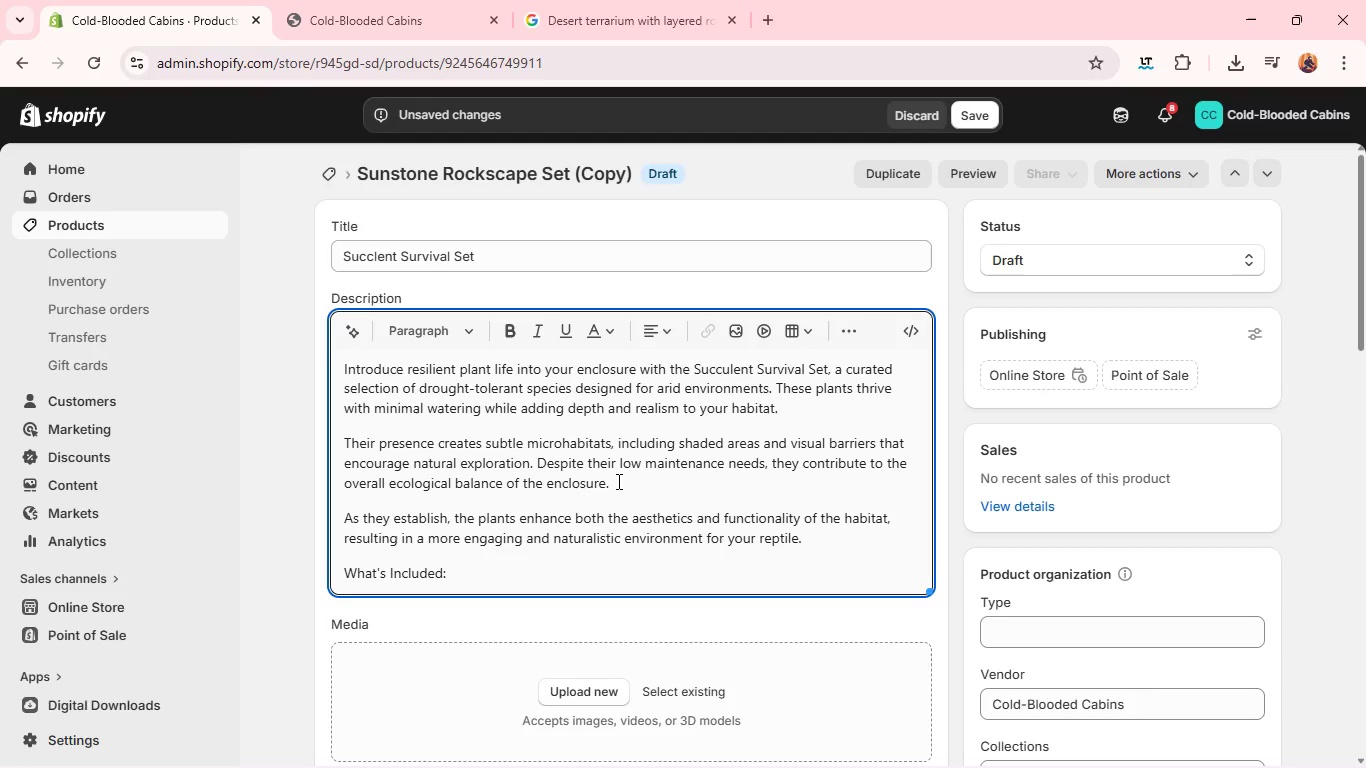 
wait(13.19)
 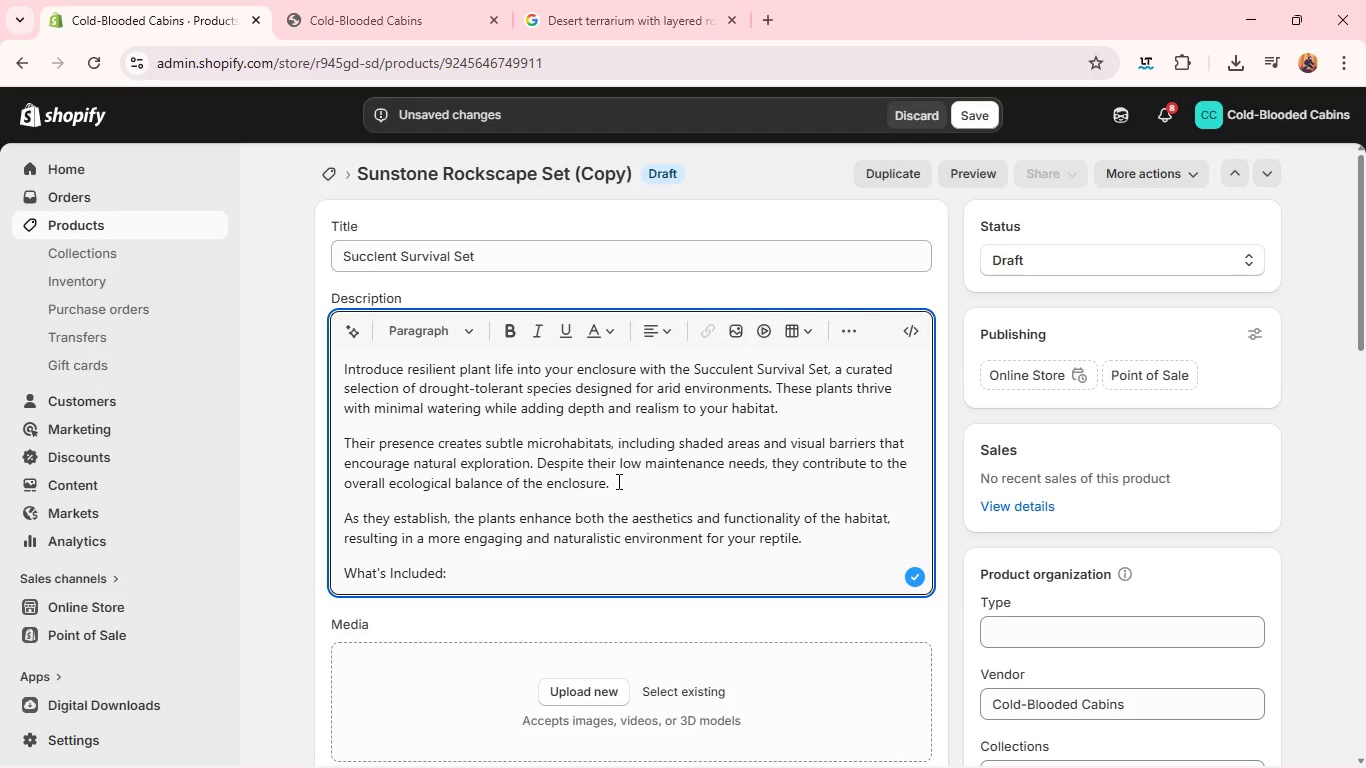 
type(Live )
key(Backspace)
key(Backspace)
key(Backspace)
key(Backspace)
key(Backspace)
type(live desert succl)
key(Backspace)
type(ulents)
 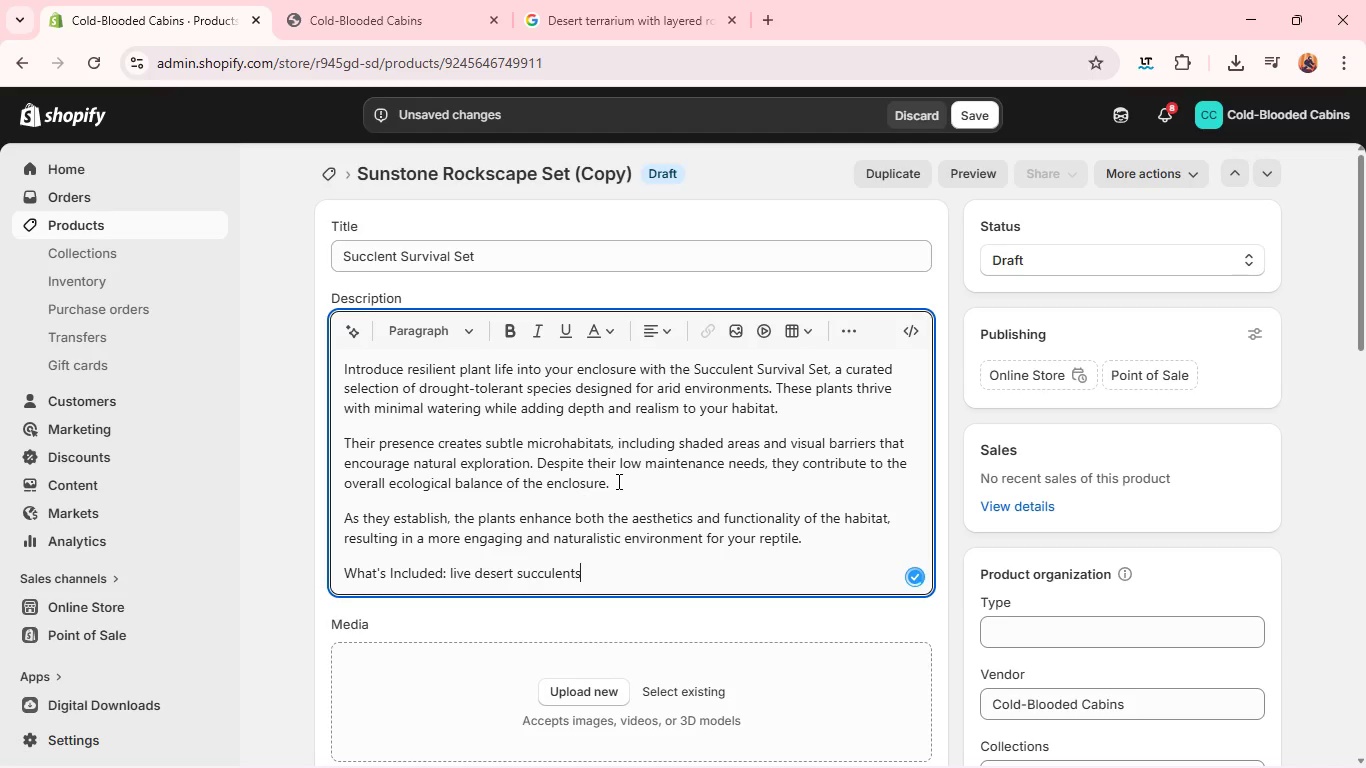 
key(Enter)
 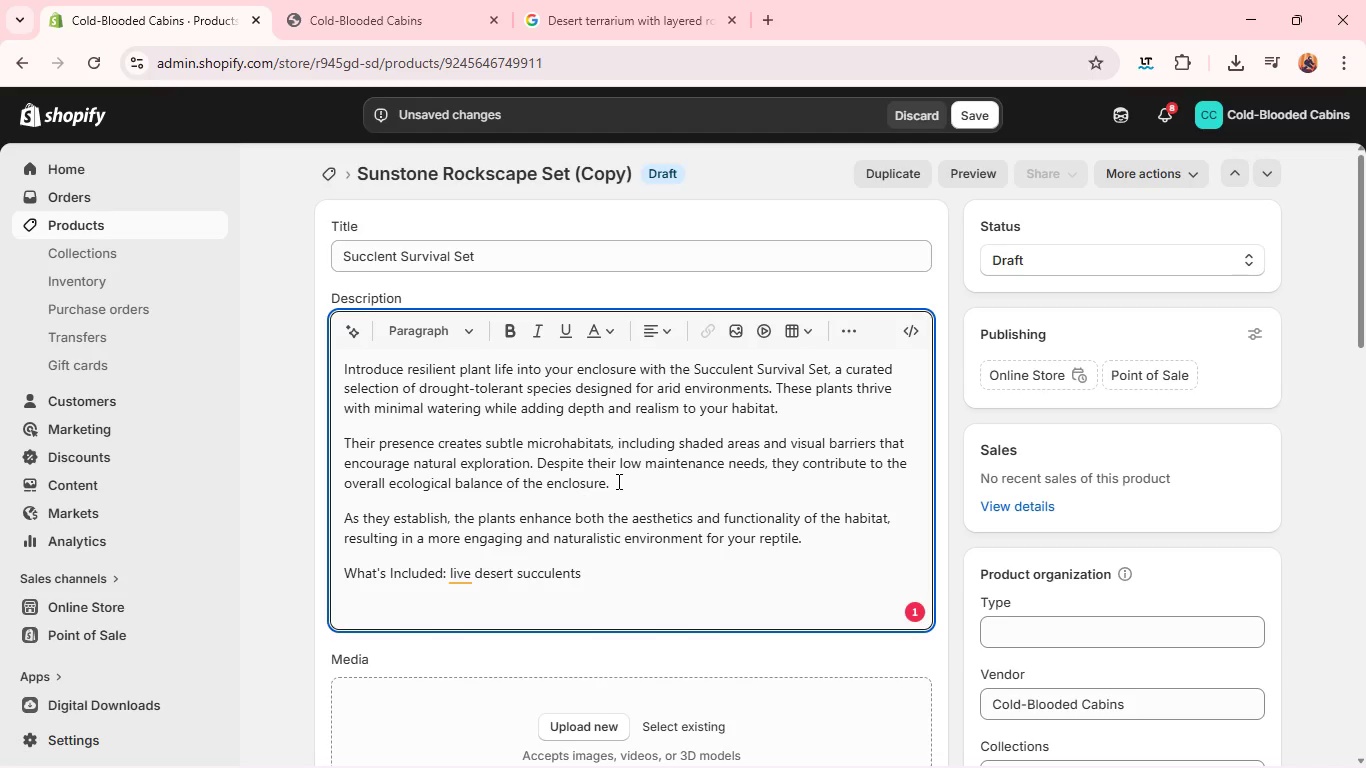 
type(Why It Matter: adds realism and microhabitats without humidity)
 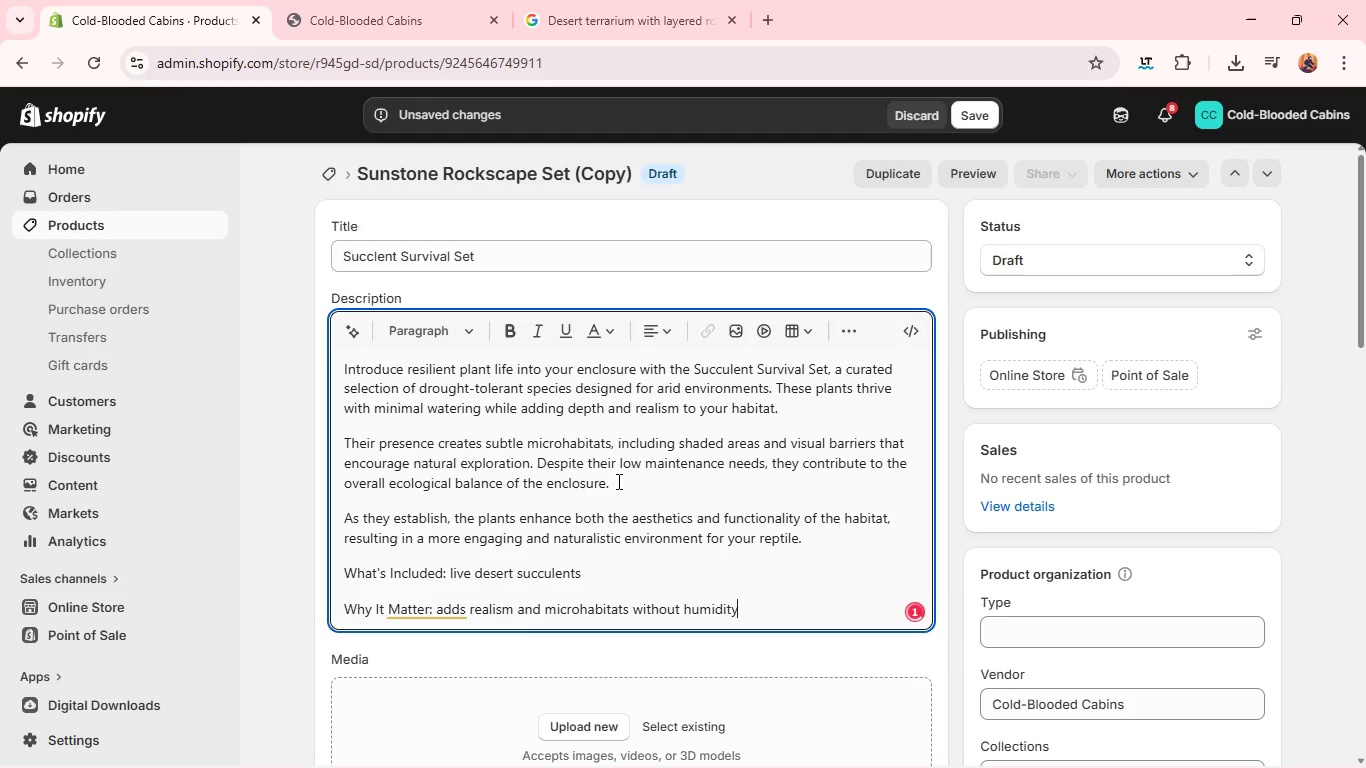 
key(Enter)
 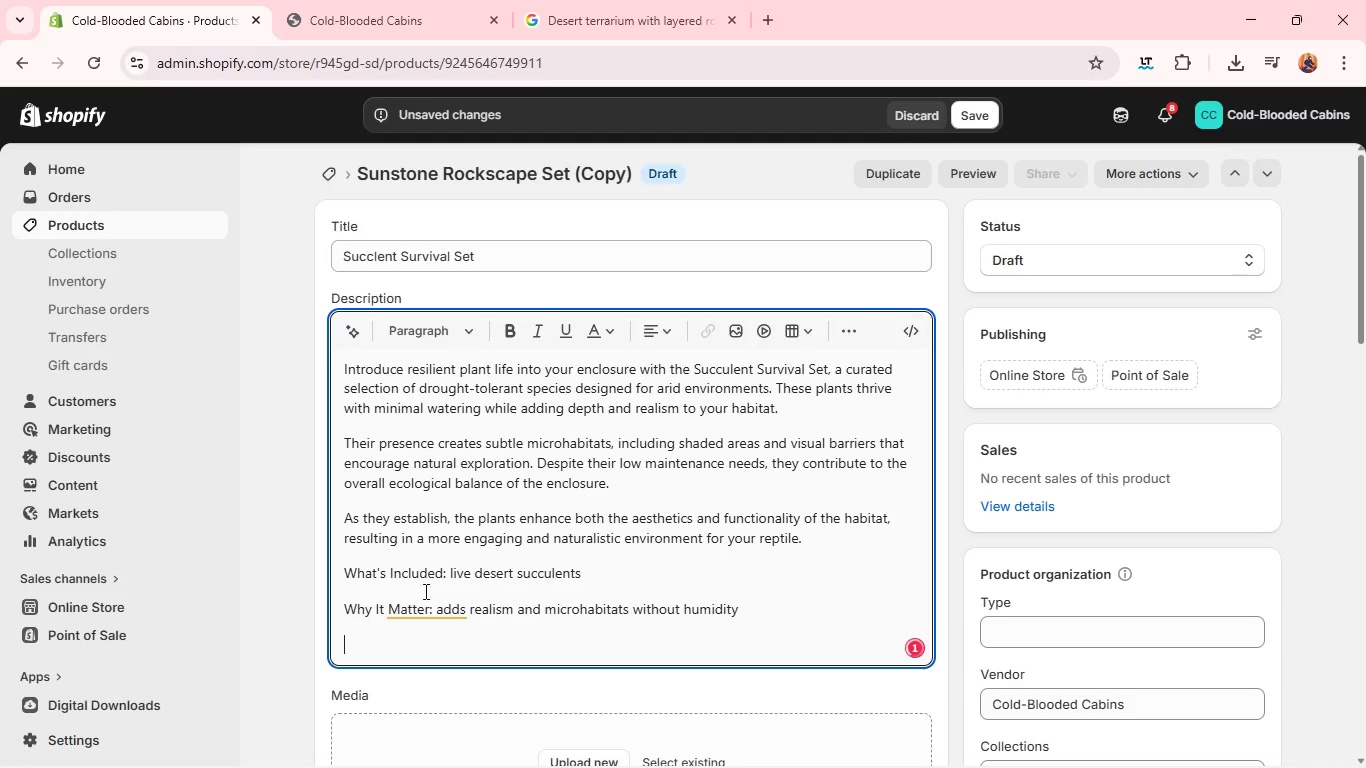 
left_click([419, 605])
 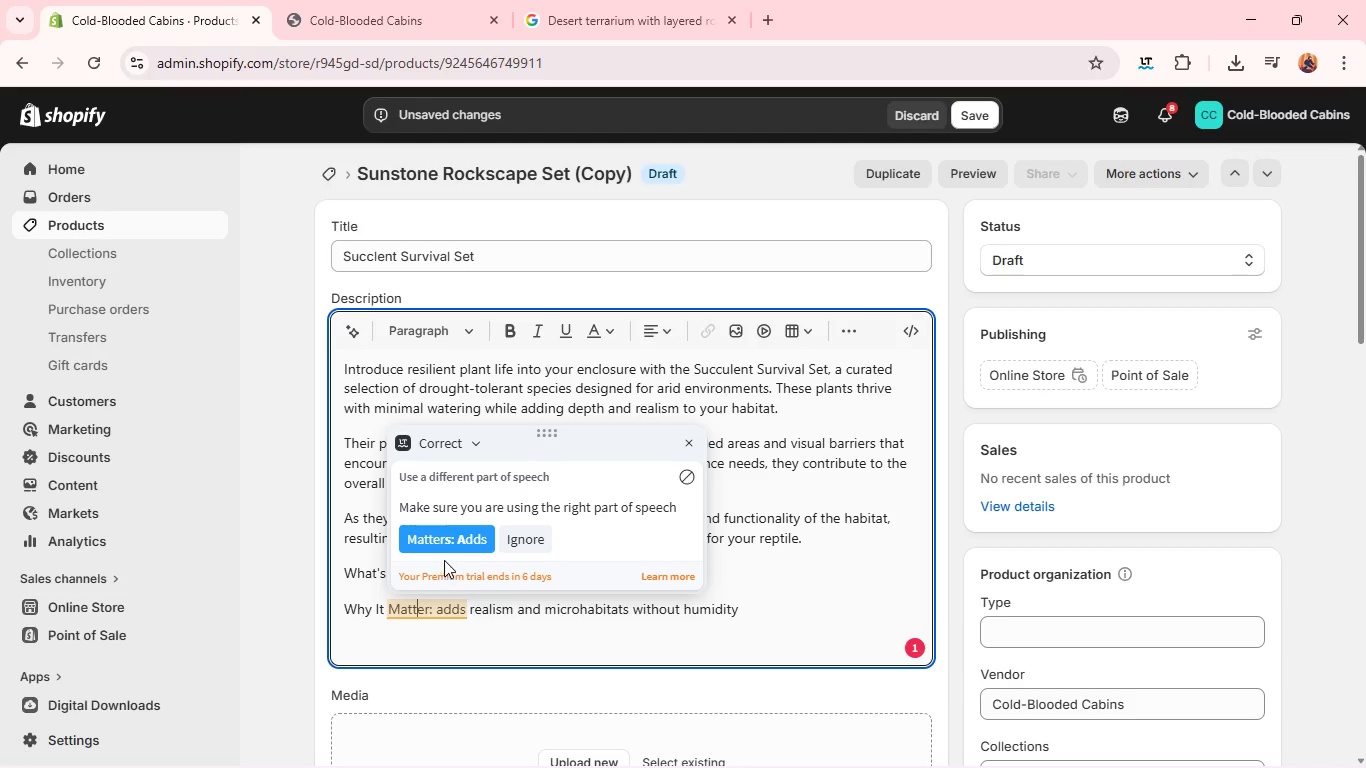 
left_click([444, 538])
 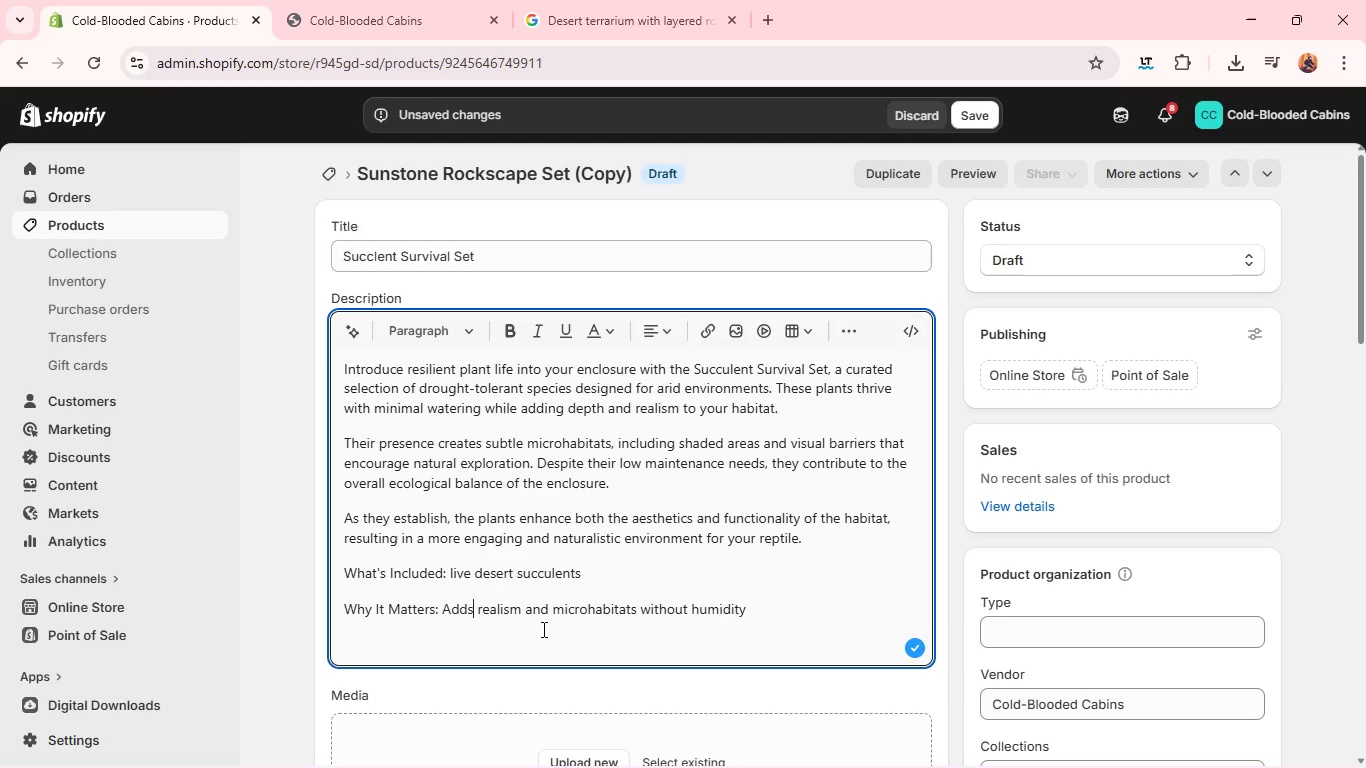 
wait(6.2)
 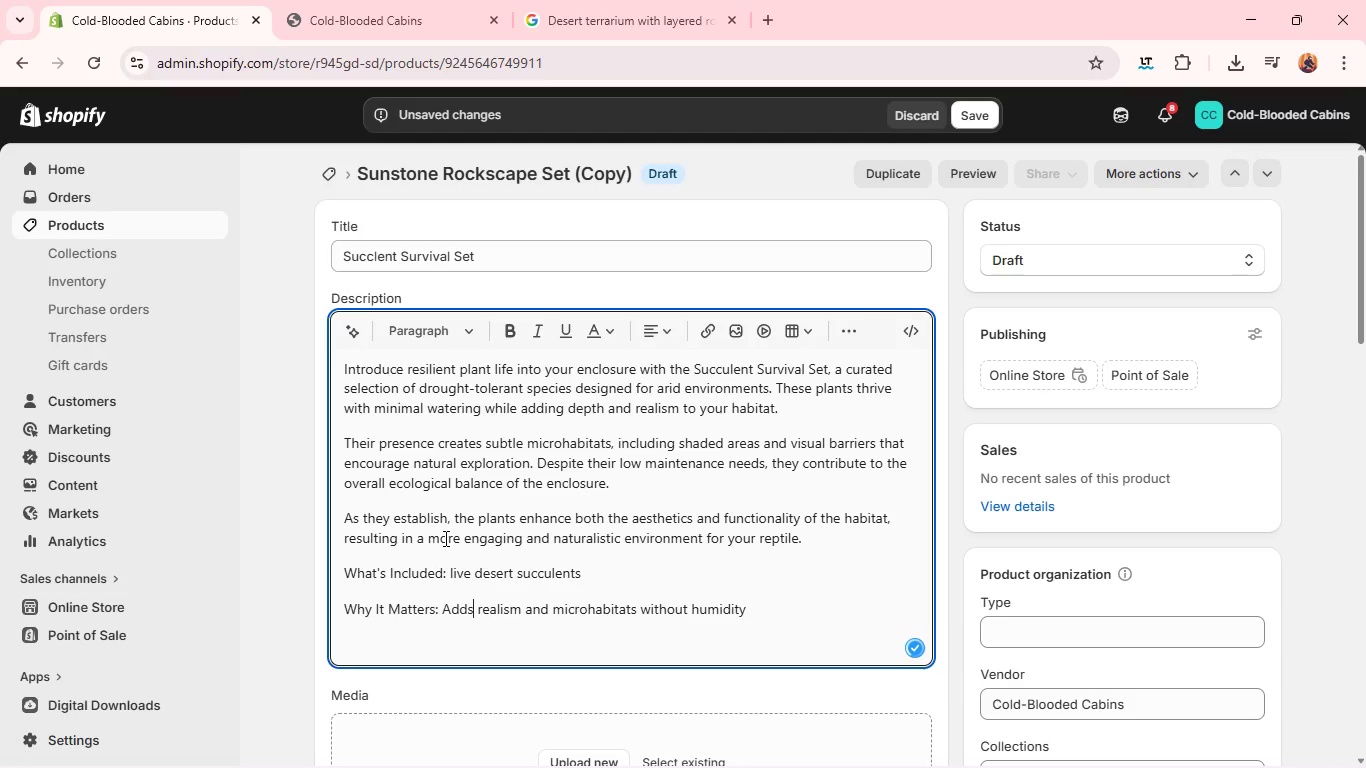 
left_click([578, 645])
 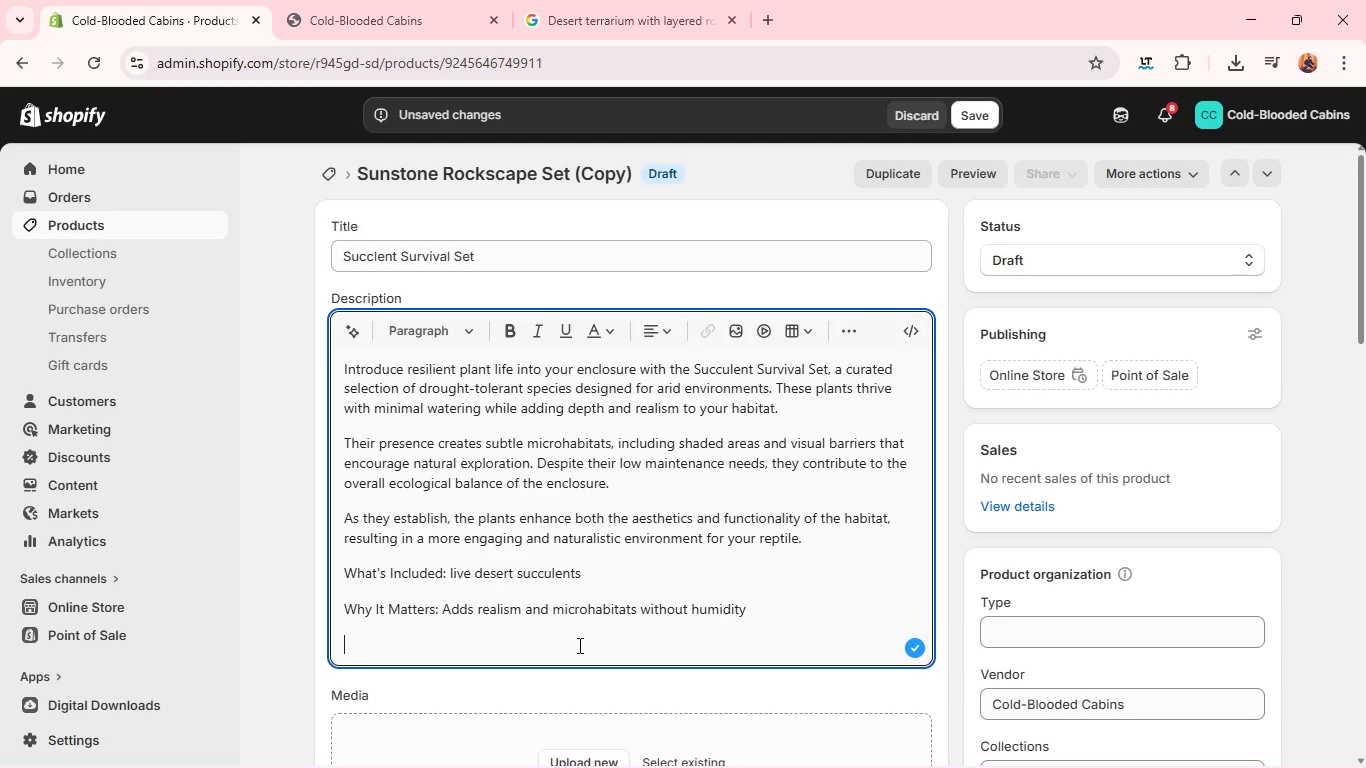 
key(Alt+Tab)